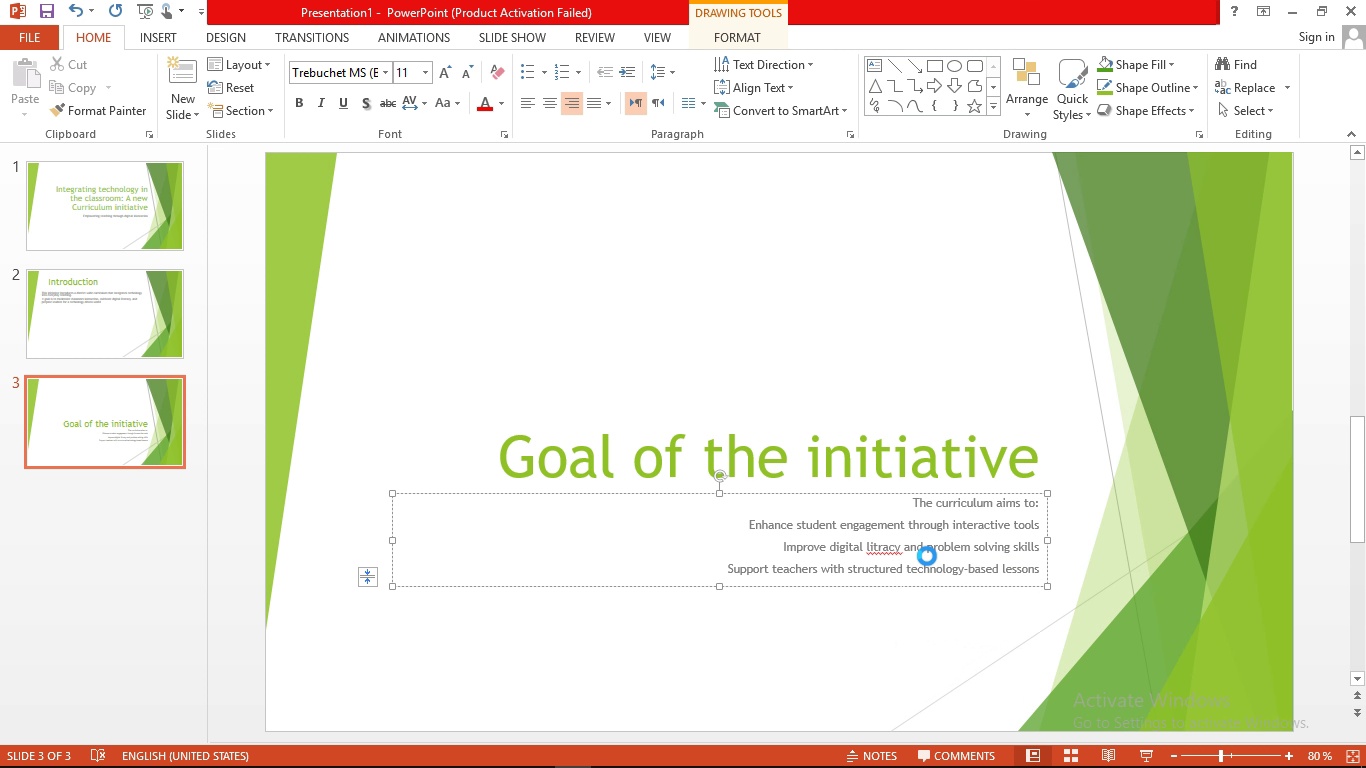 
left_click([927, 556])
 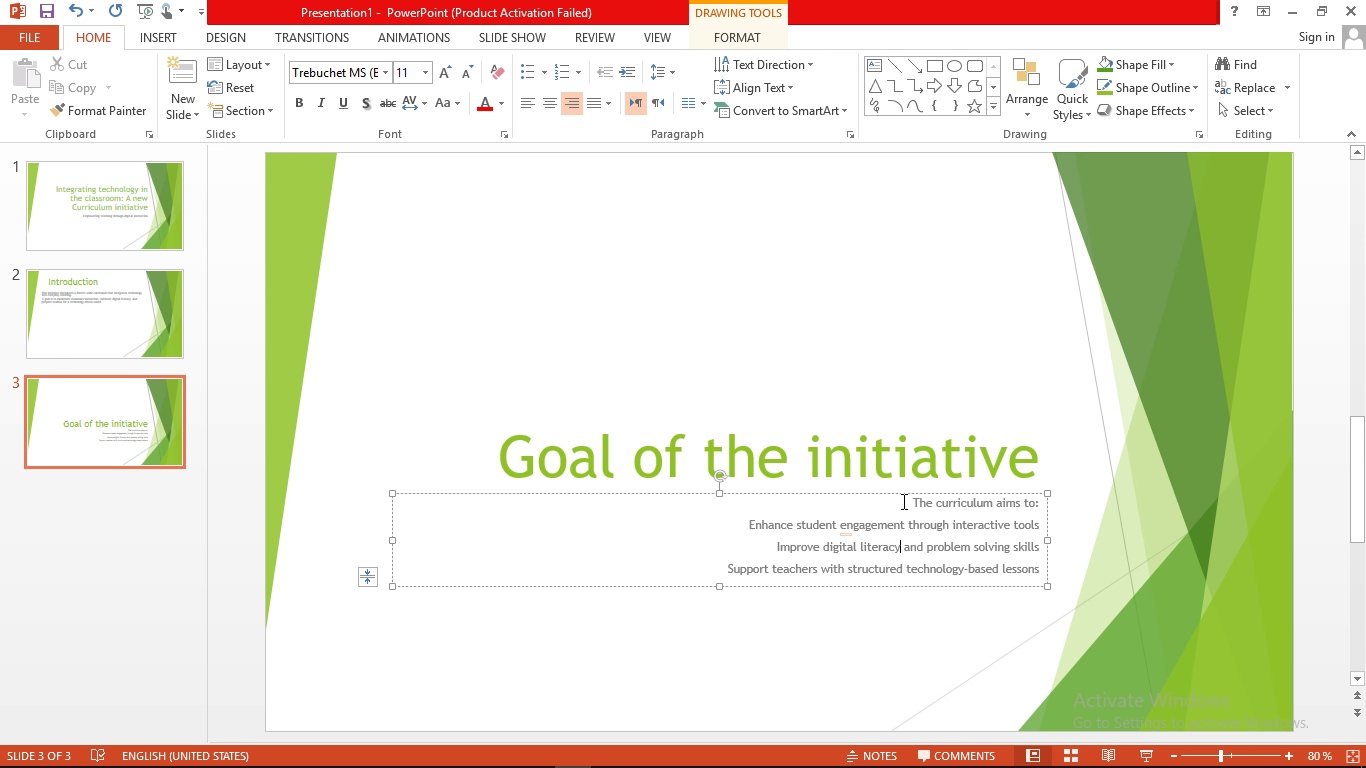 
left_click_drag(start_coordinate=[902, 501], to_coordinate=[1296, 721])
 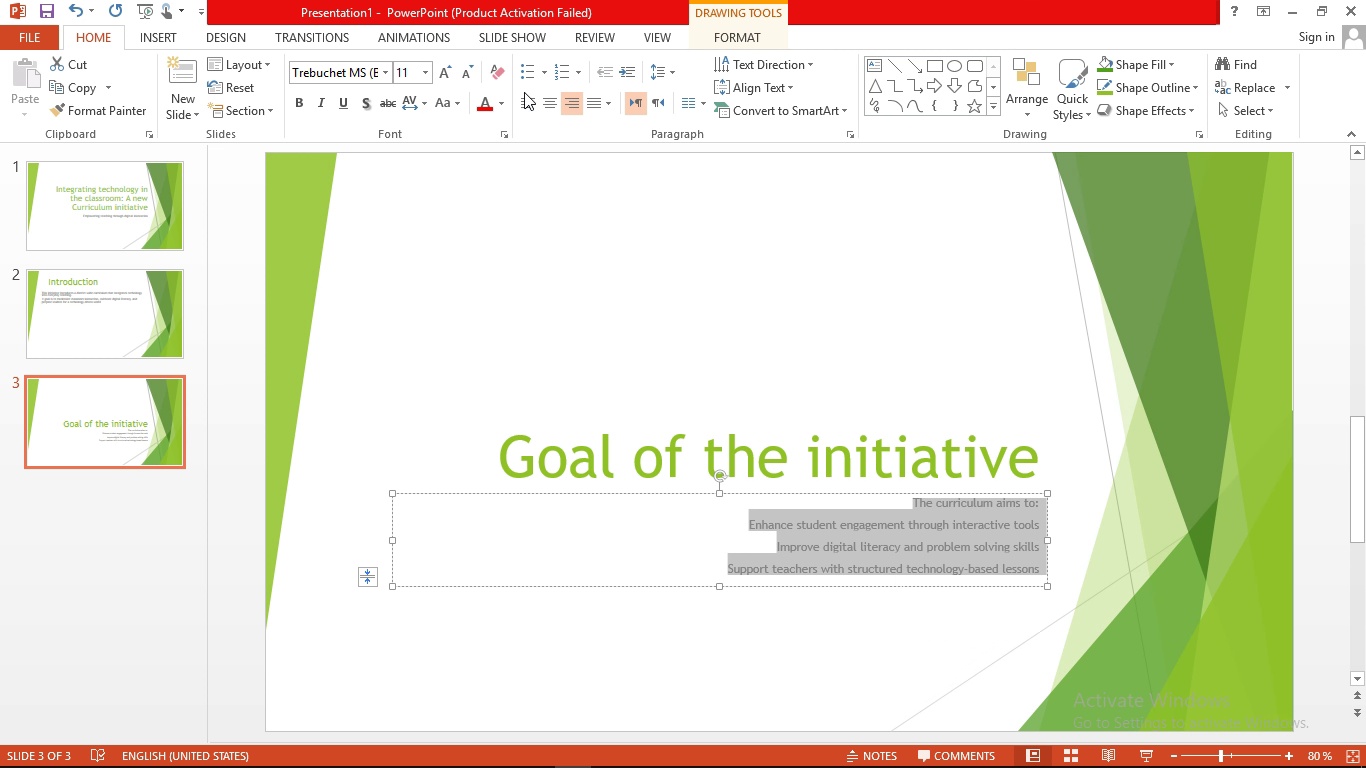 
double_click([529, 97])
 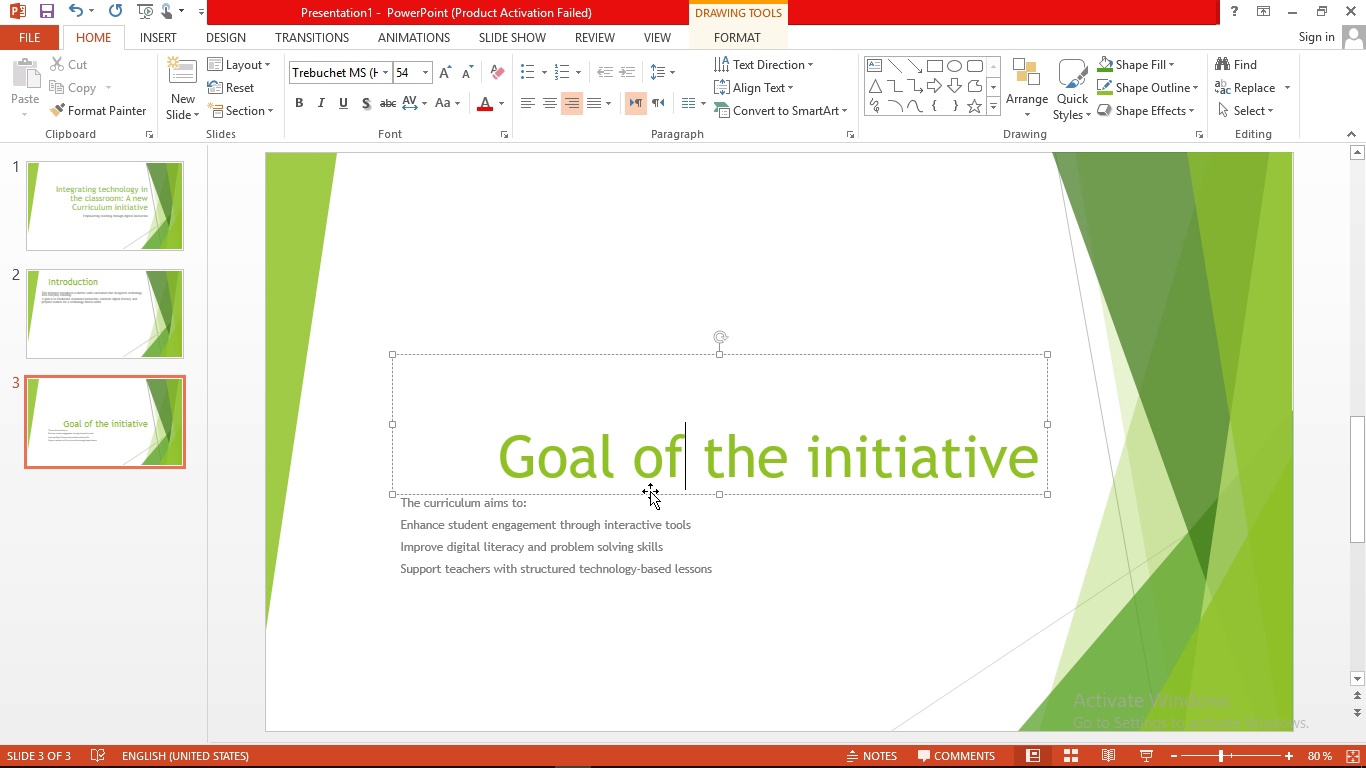 
left_click_drag(start_coordinate=[650, 492], to_coordinate=[615, 248])
 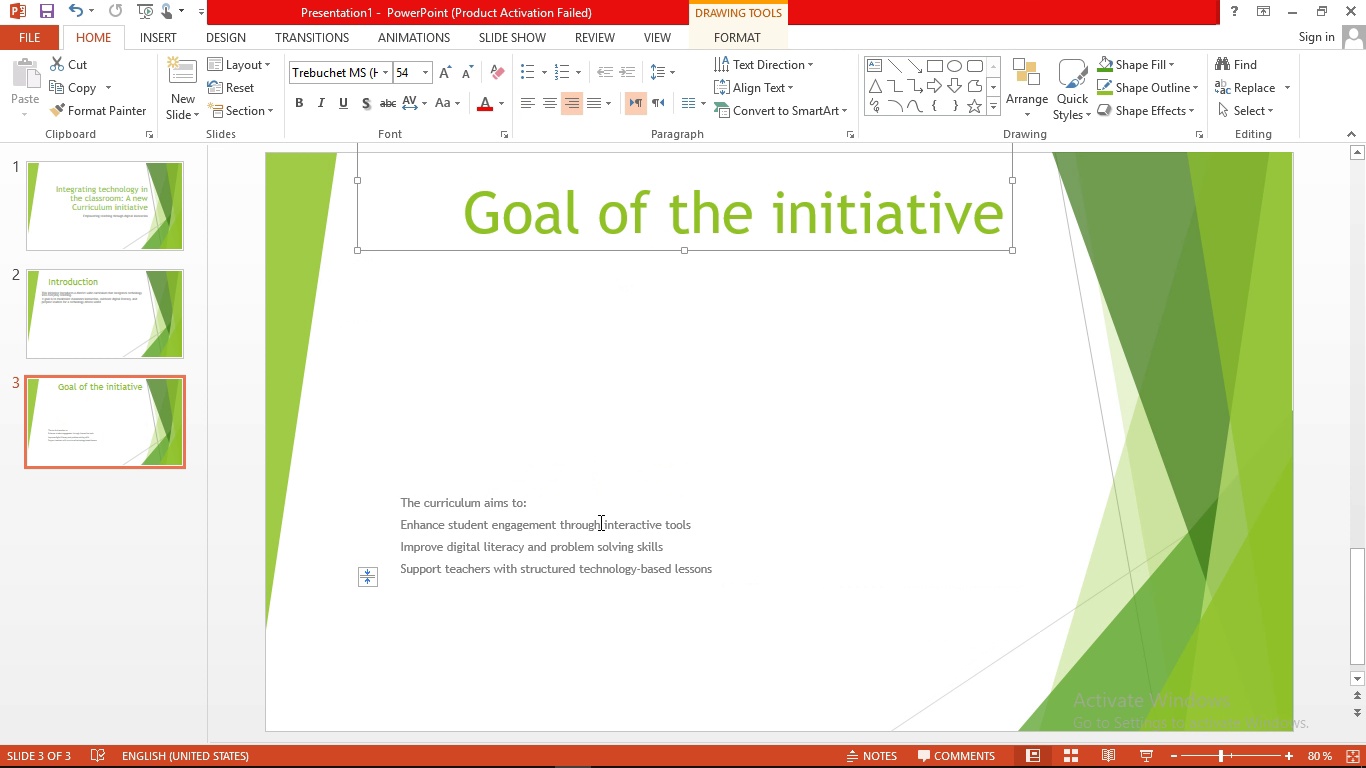 
left_click([599, 522])
 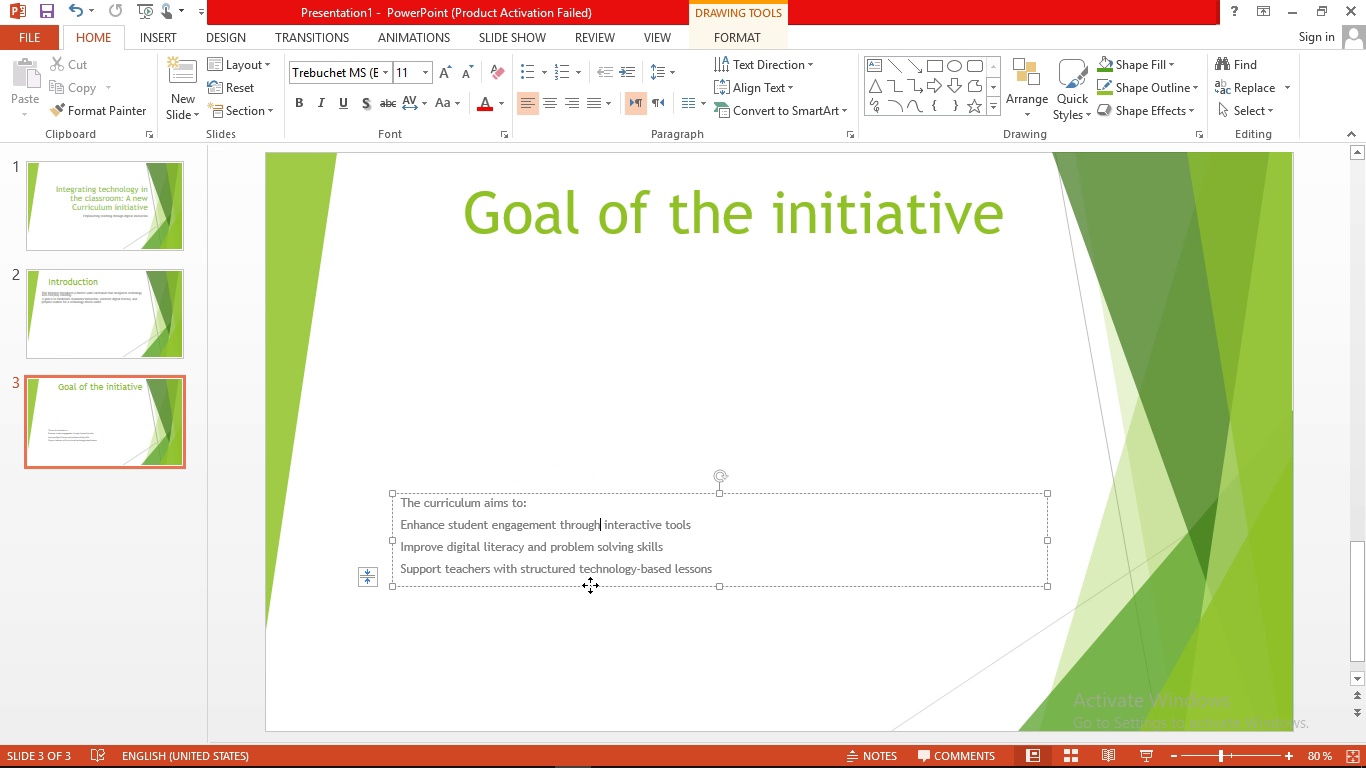 
left_click_drag(start_coordinate=[590, 585], to_coordinate=[601, 387])
 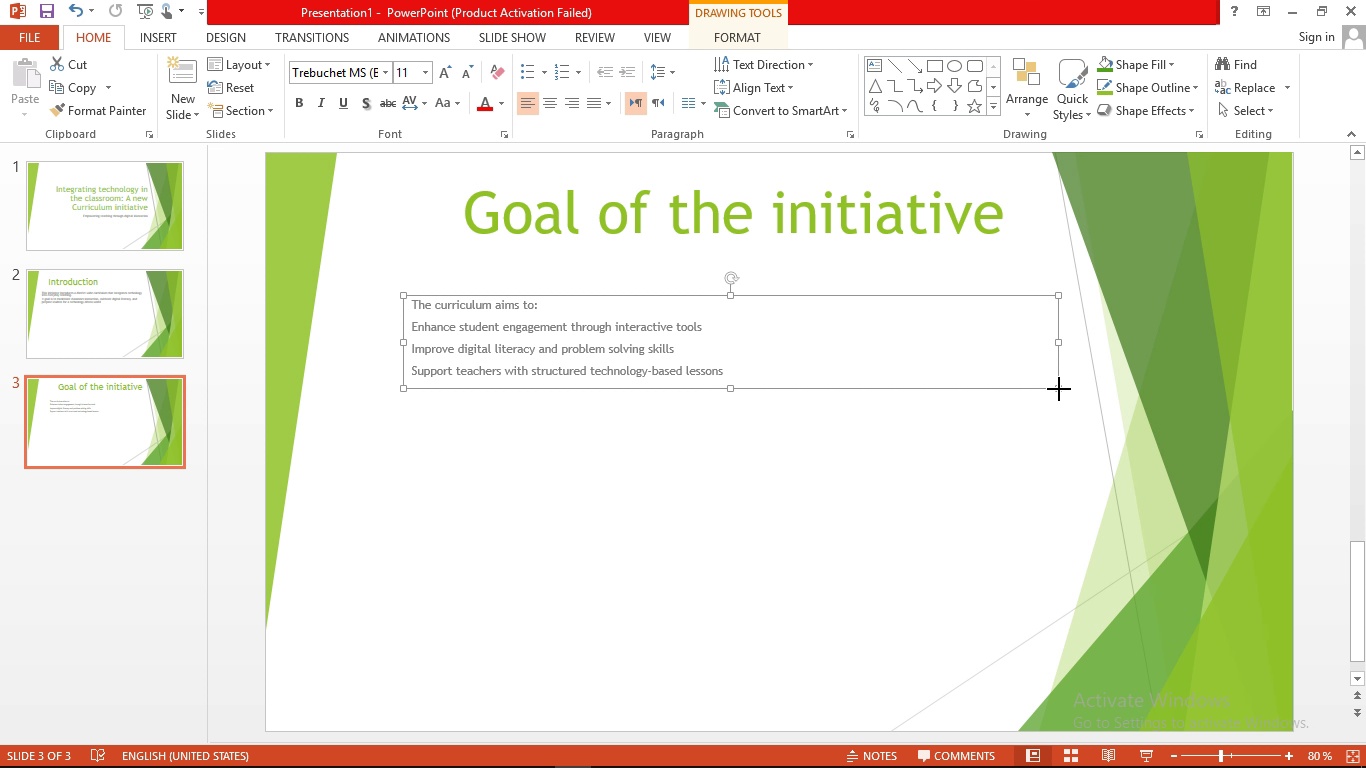 
left_click_drag(start_coordinate=[1059, 389], to_coordinate=[1125, 619])
 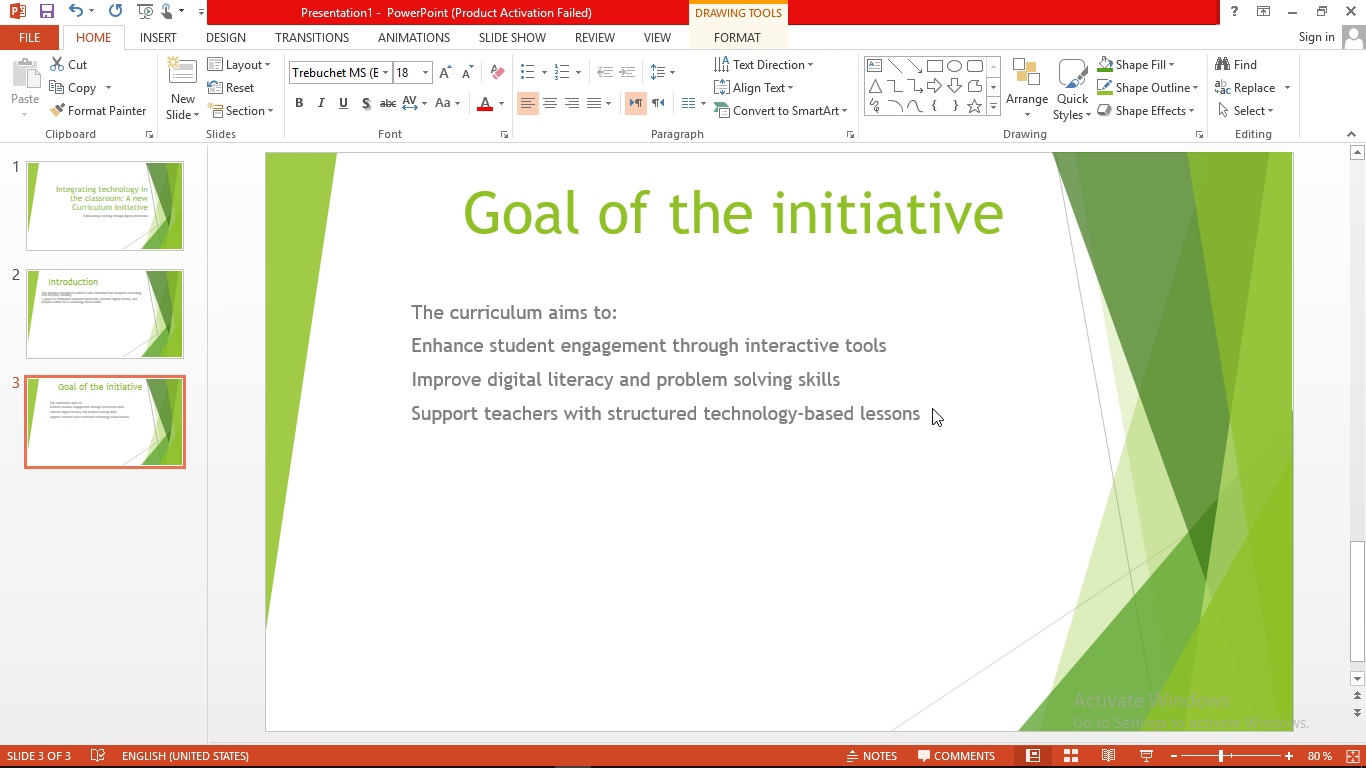 
left_click([932, 408])
 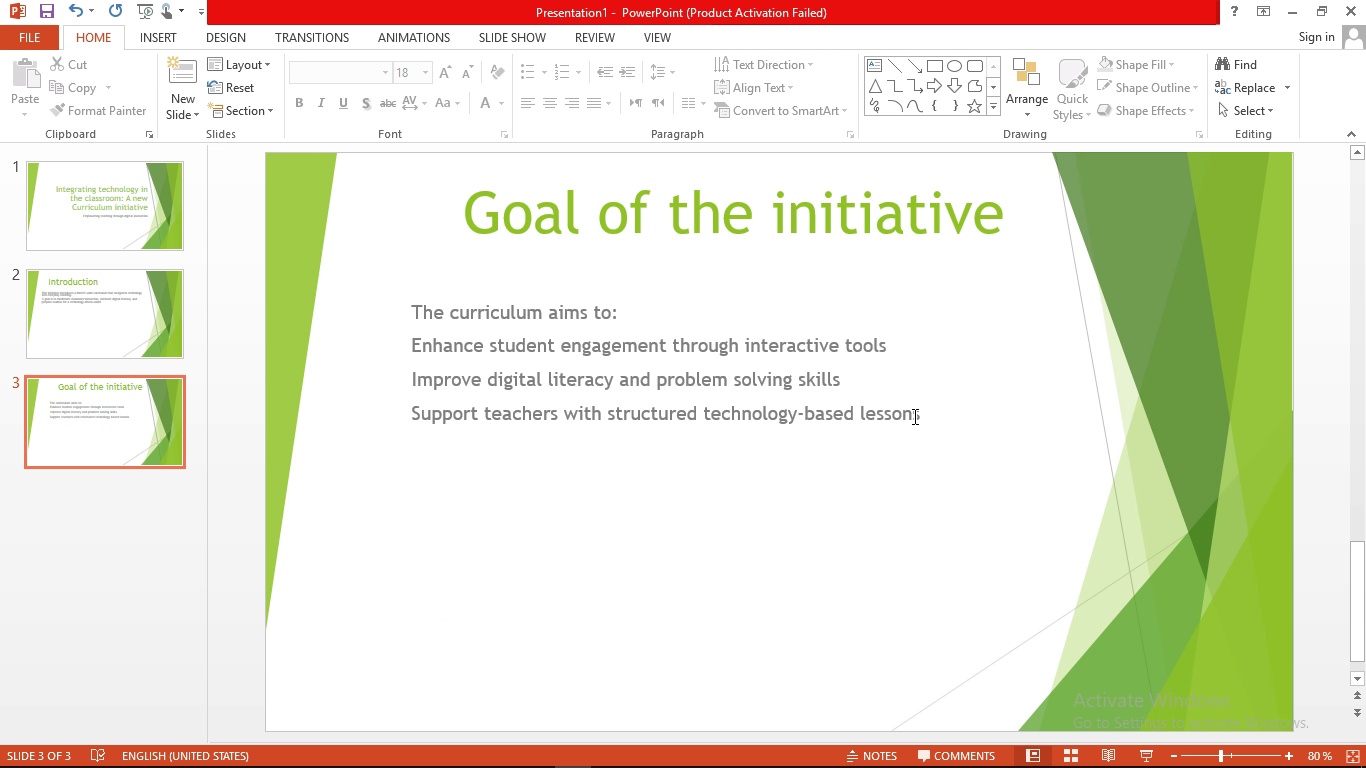 
double_click([913, 416])
 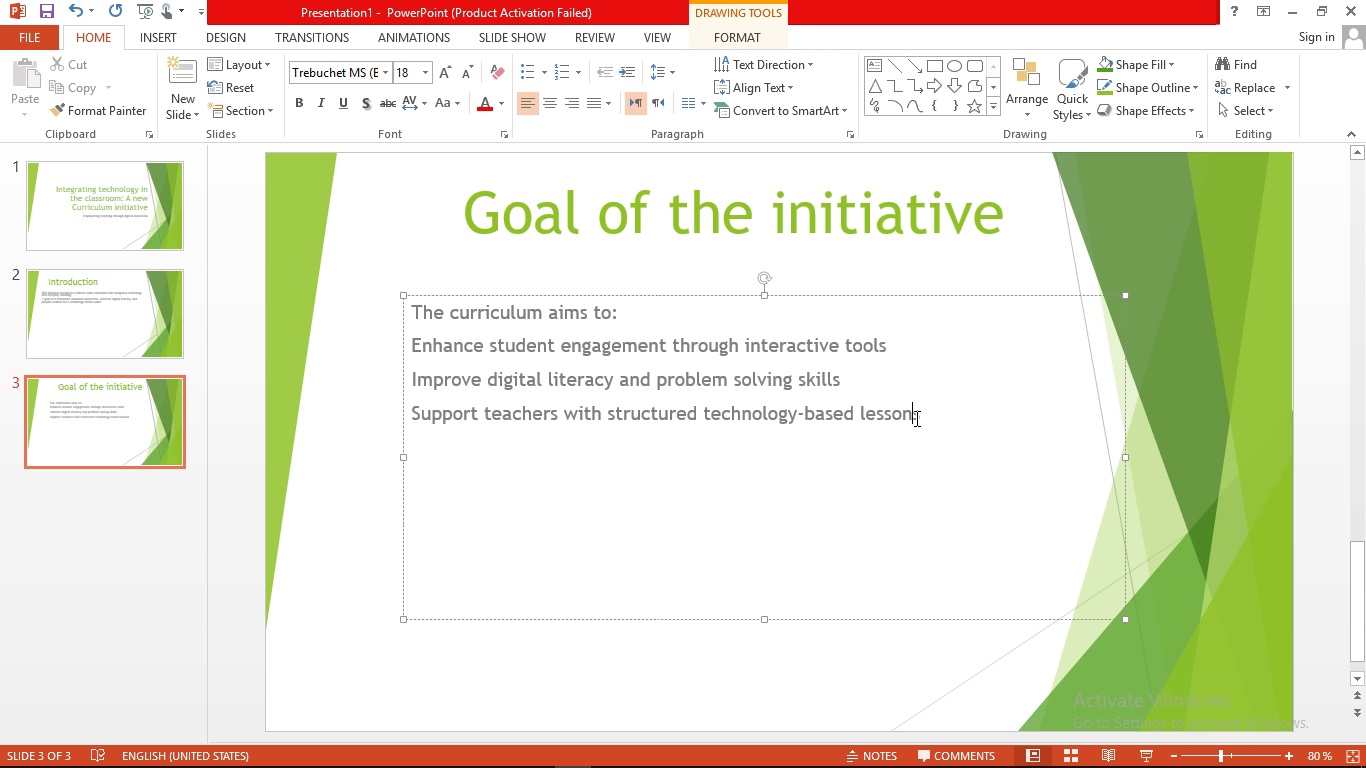 
left_click([915, 418])
 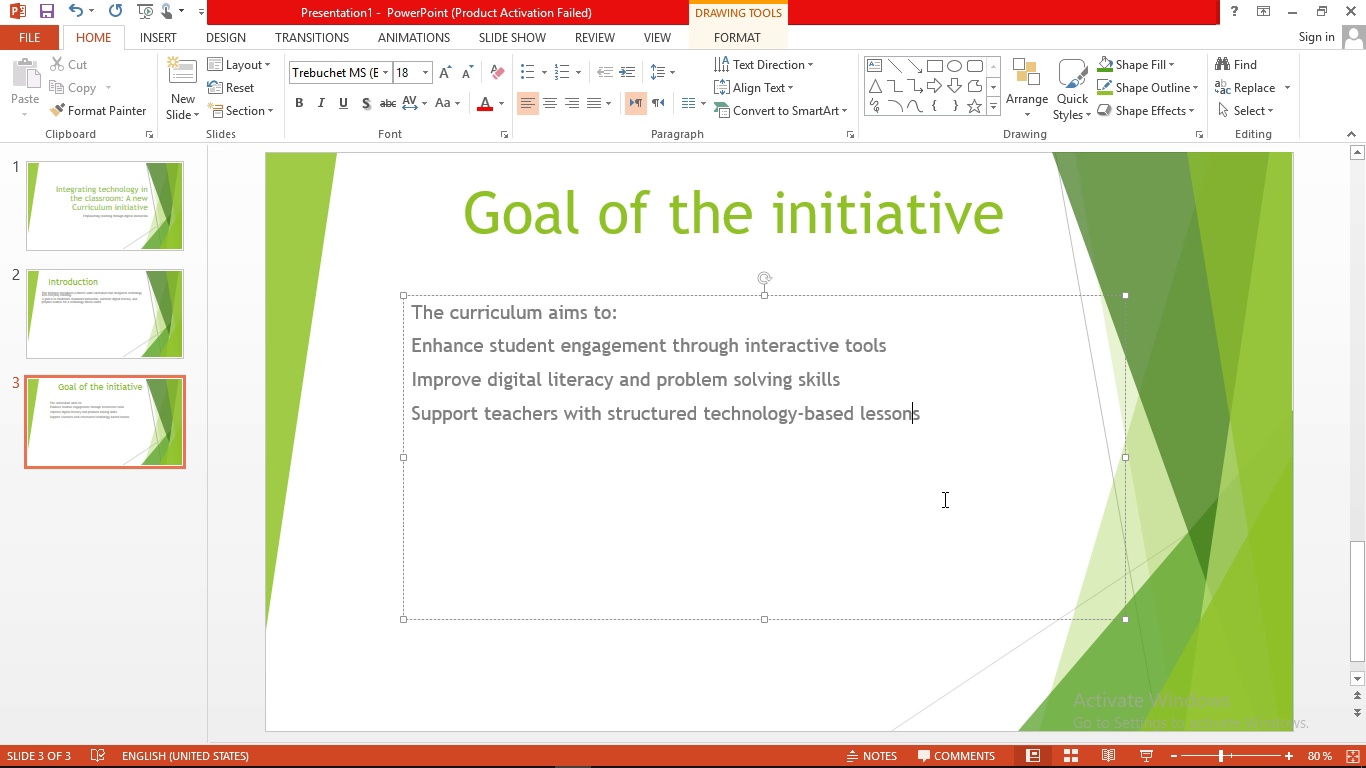 
key(ArrowRight)
 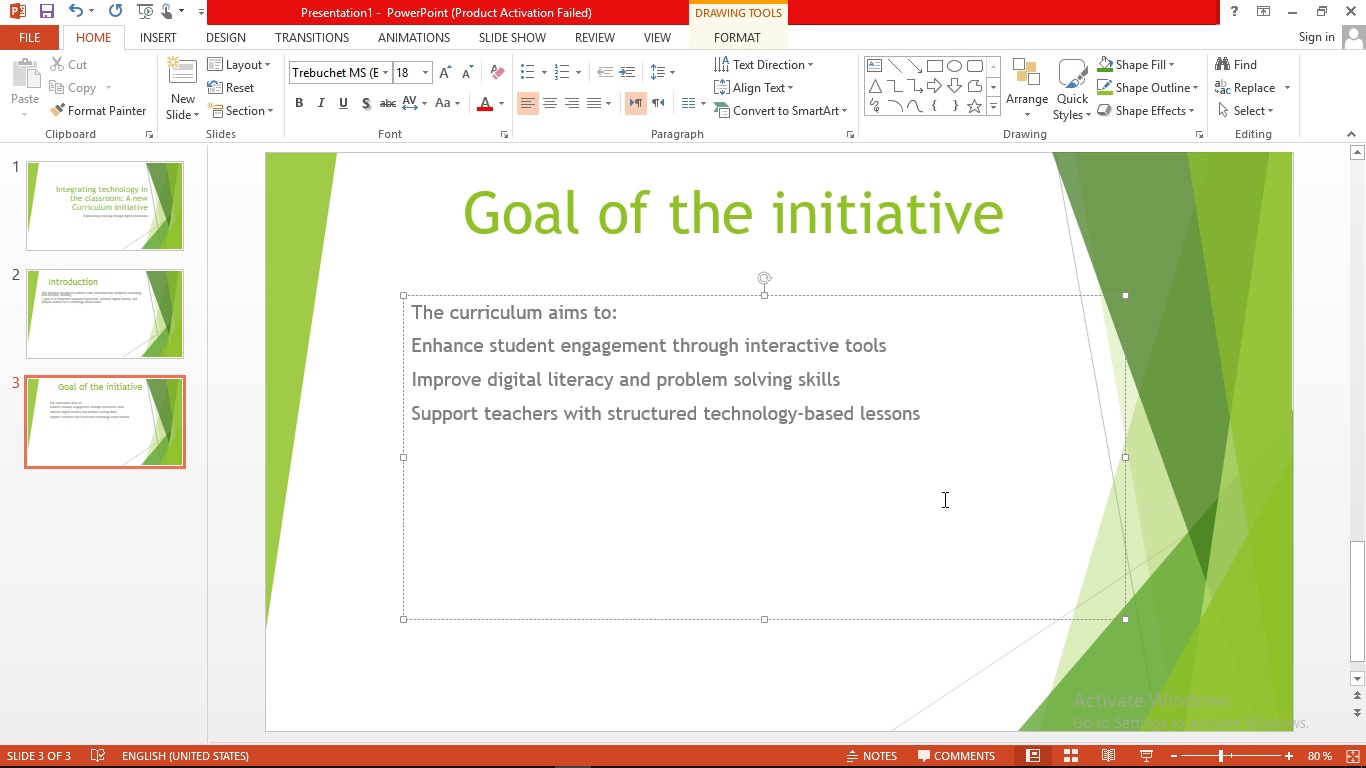 
key(Enter)
 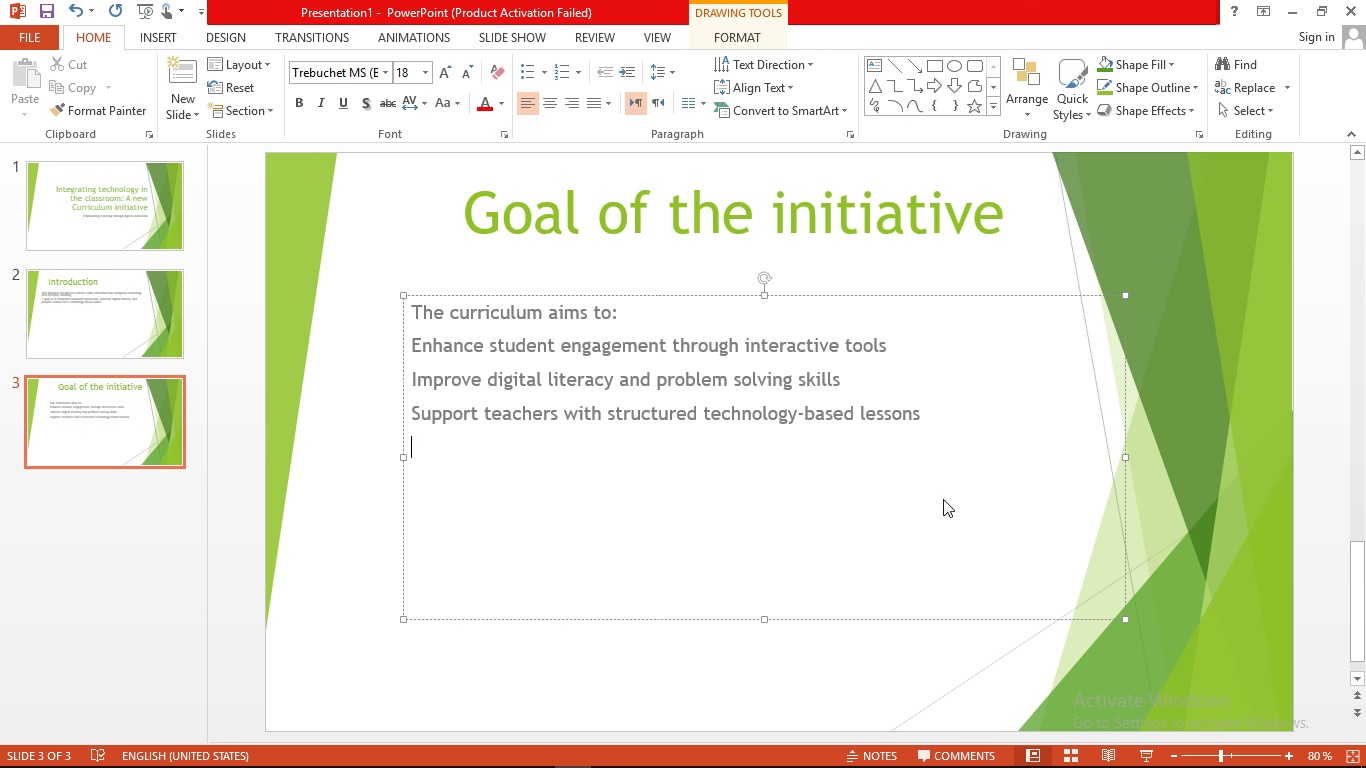 
type(Bridge the gap between classroom theory and real )
key(Backspace)
type(-world application )
 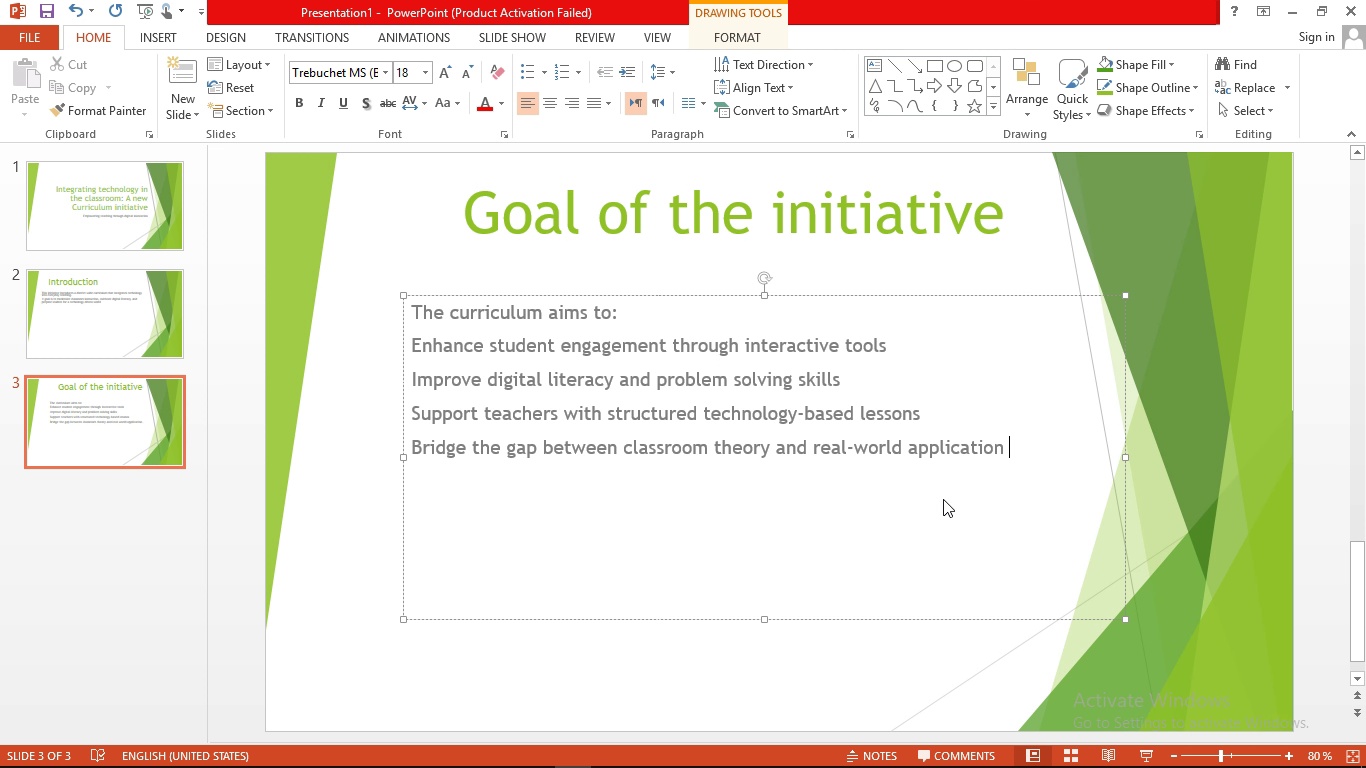 
wait(8.5)
 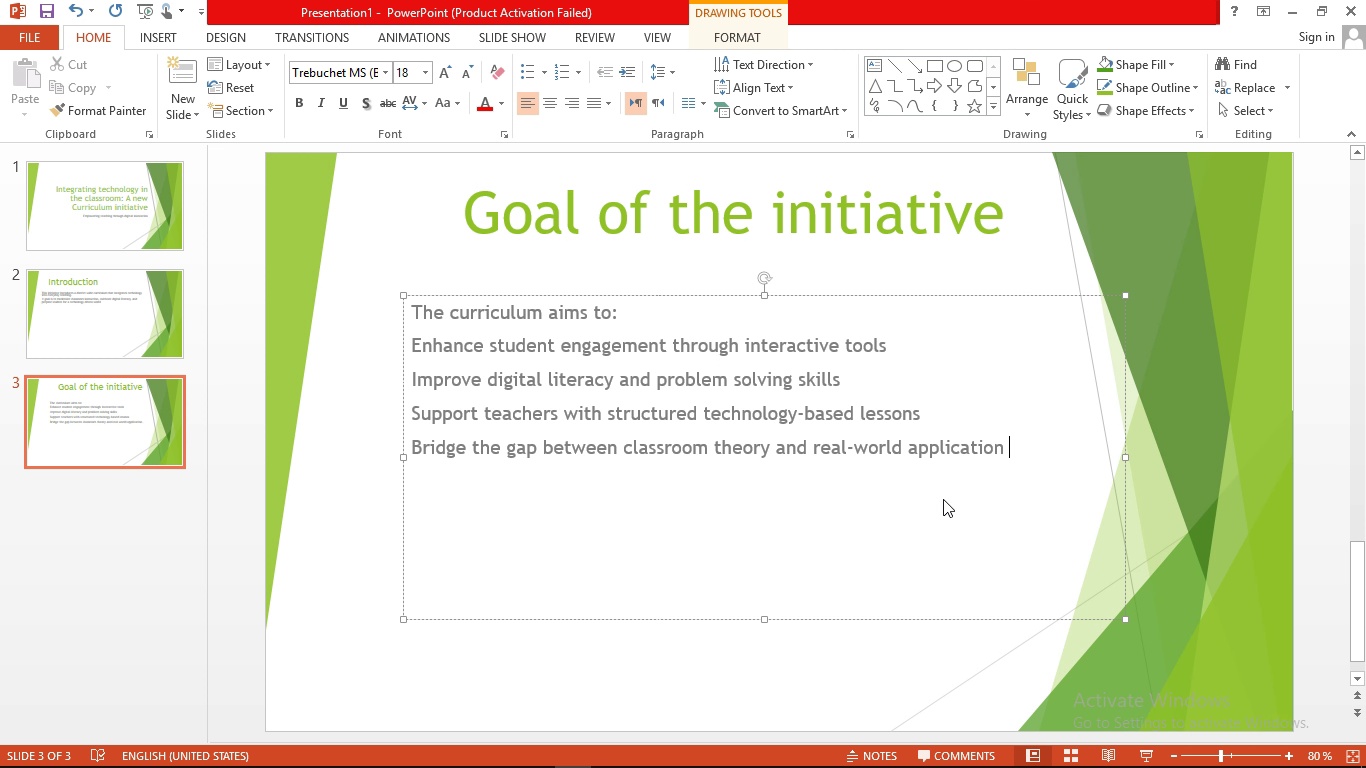 
left_click_drag(start_coordinate=[724, 293], to_coordinate=[715, 275])
 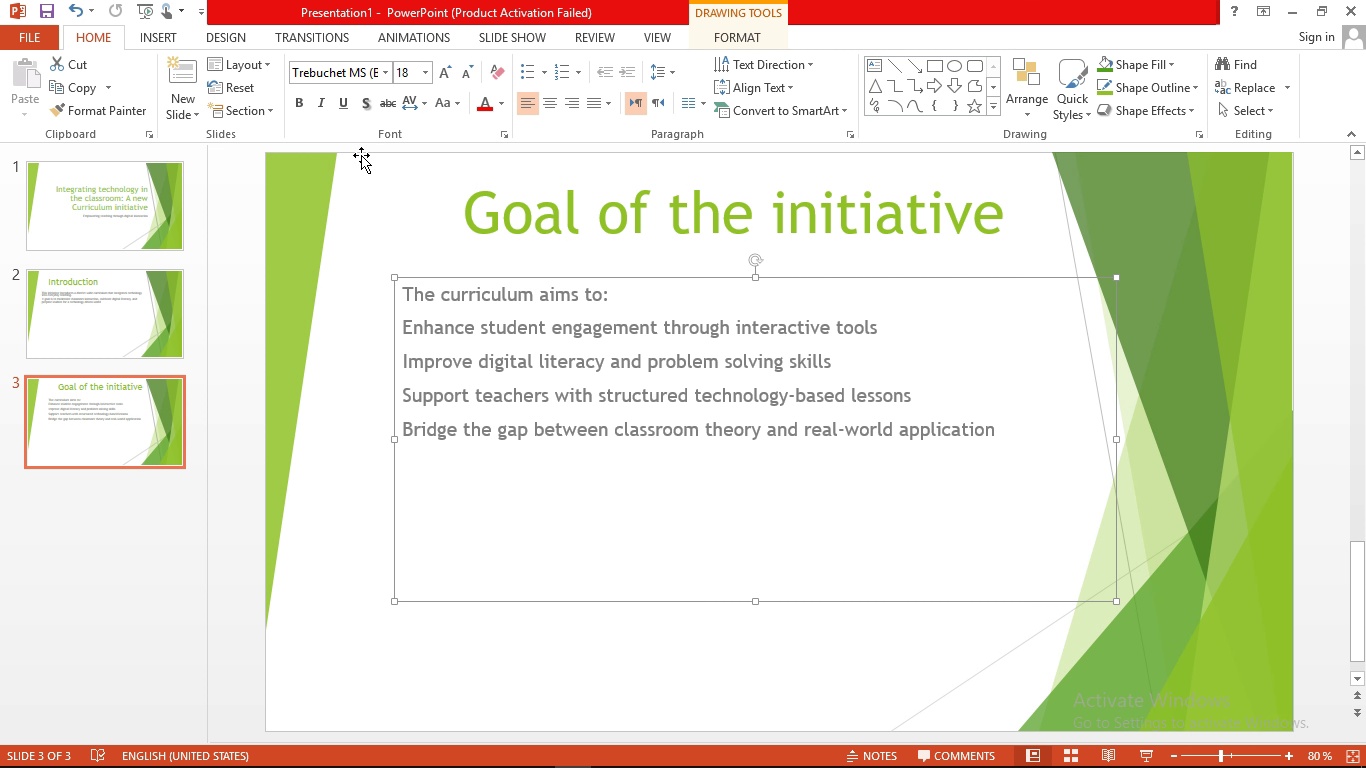 
wait(5.46)
 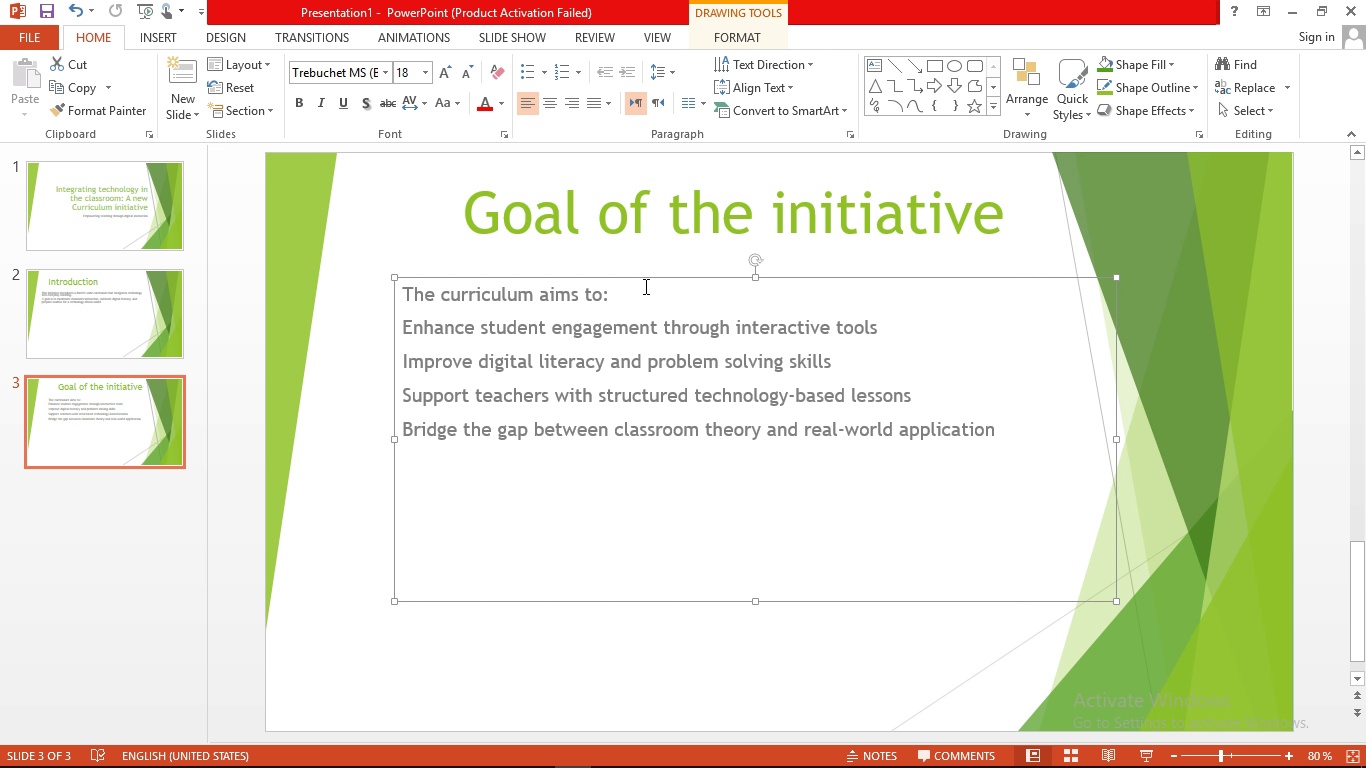 
left_click([172, 121])
 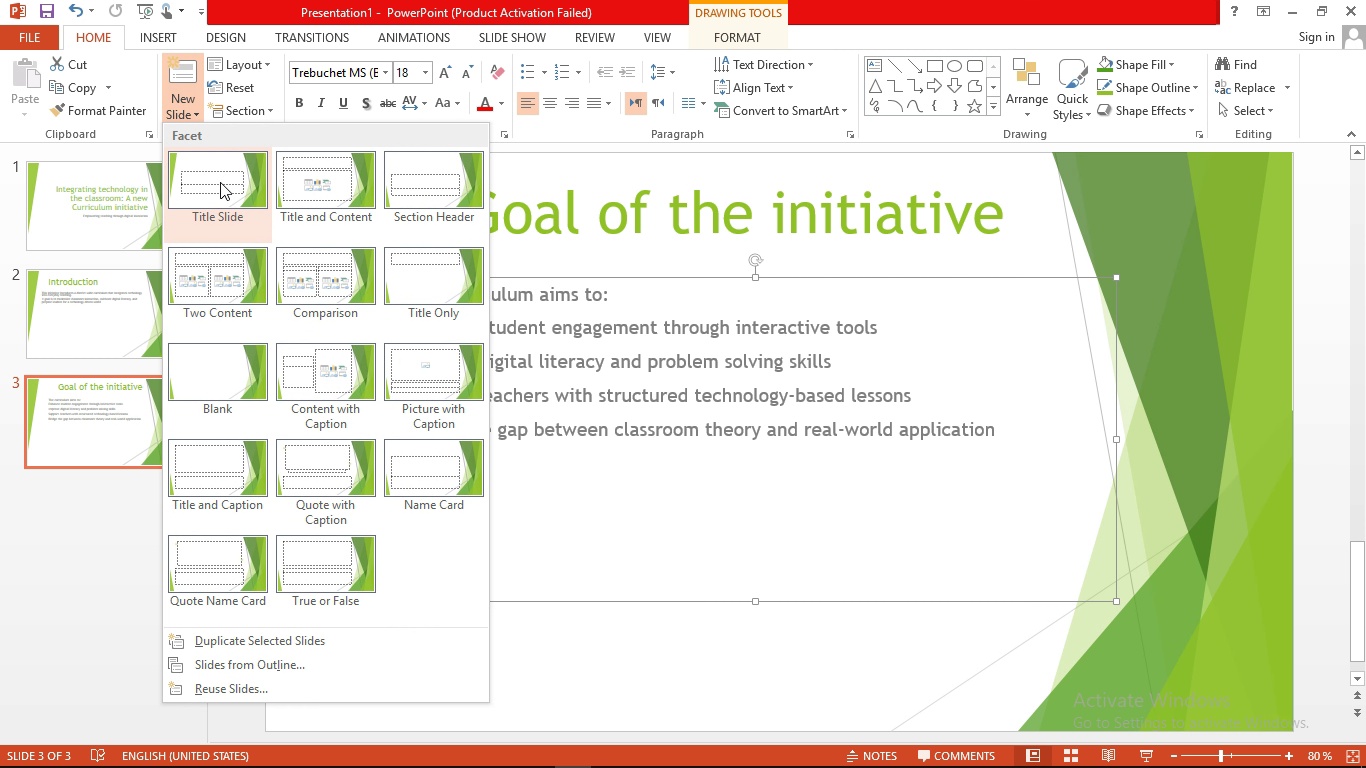 
left_click([220, 182])
 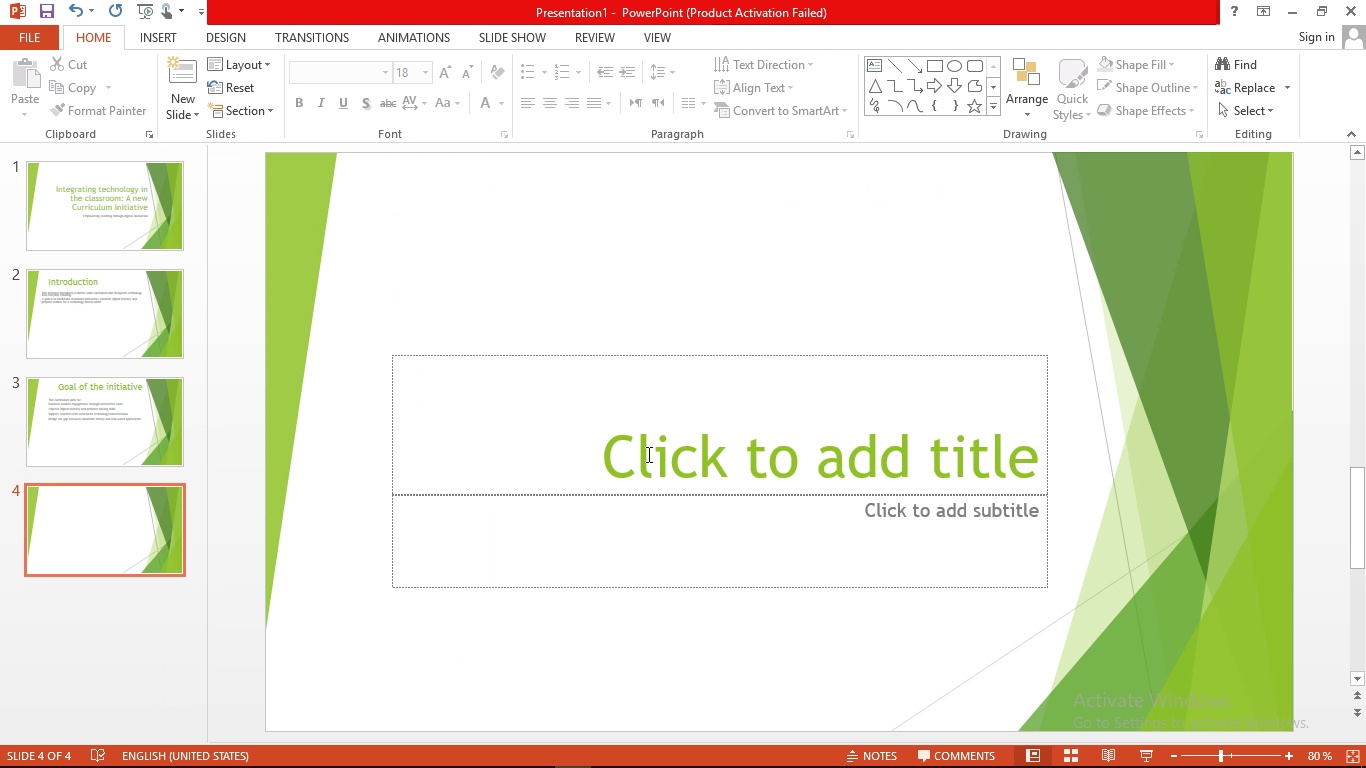 
left_click([647, 454])
 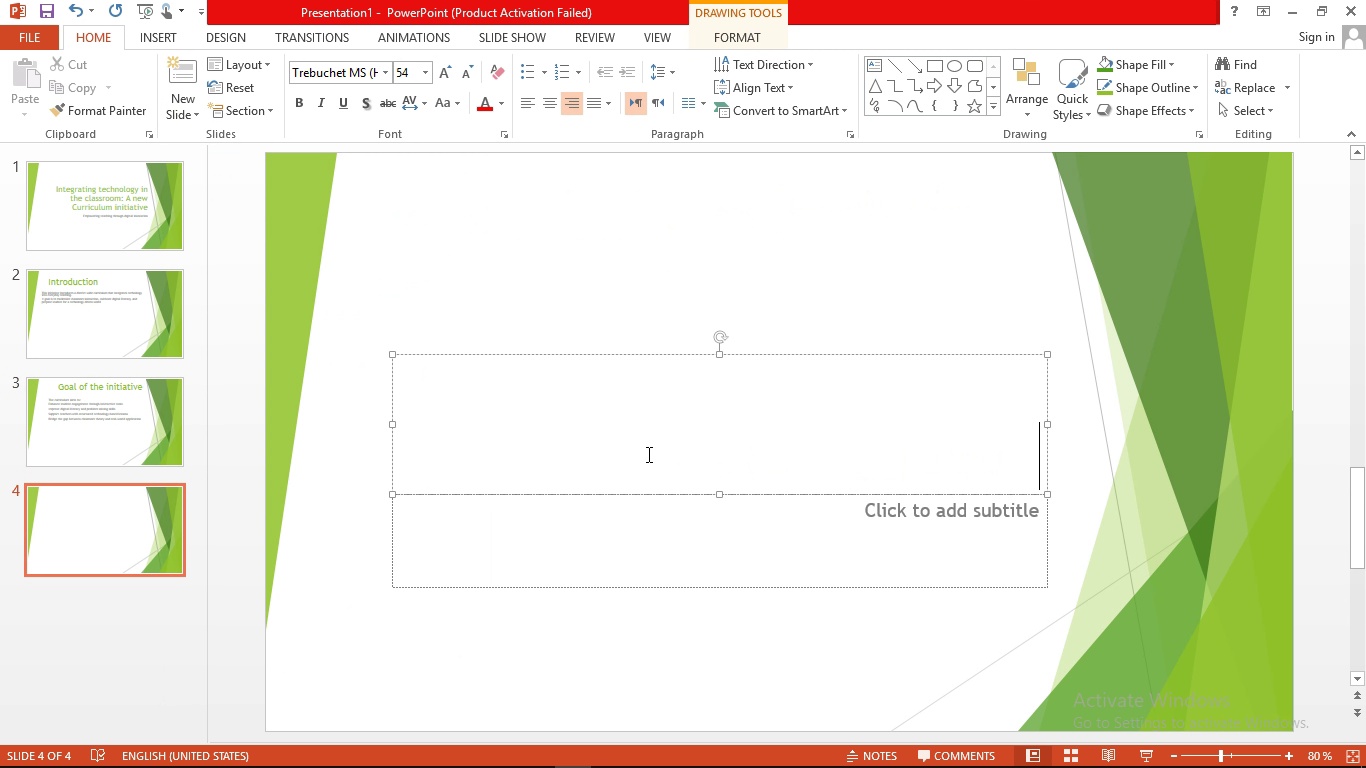 
type(inter)
 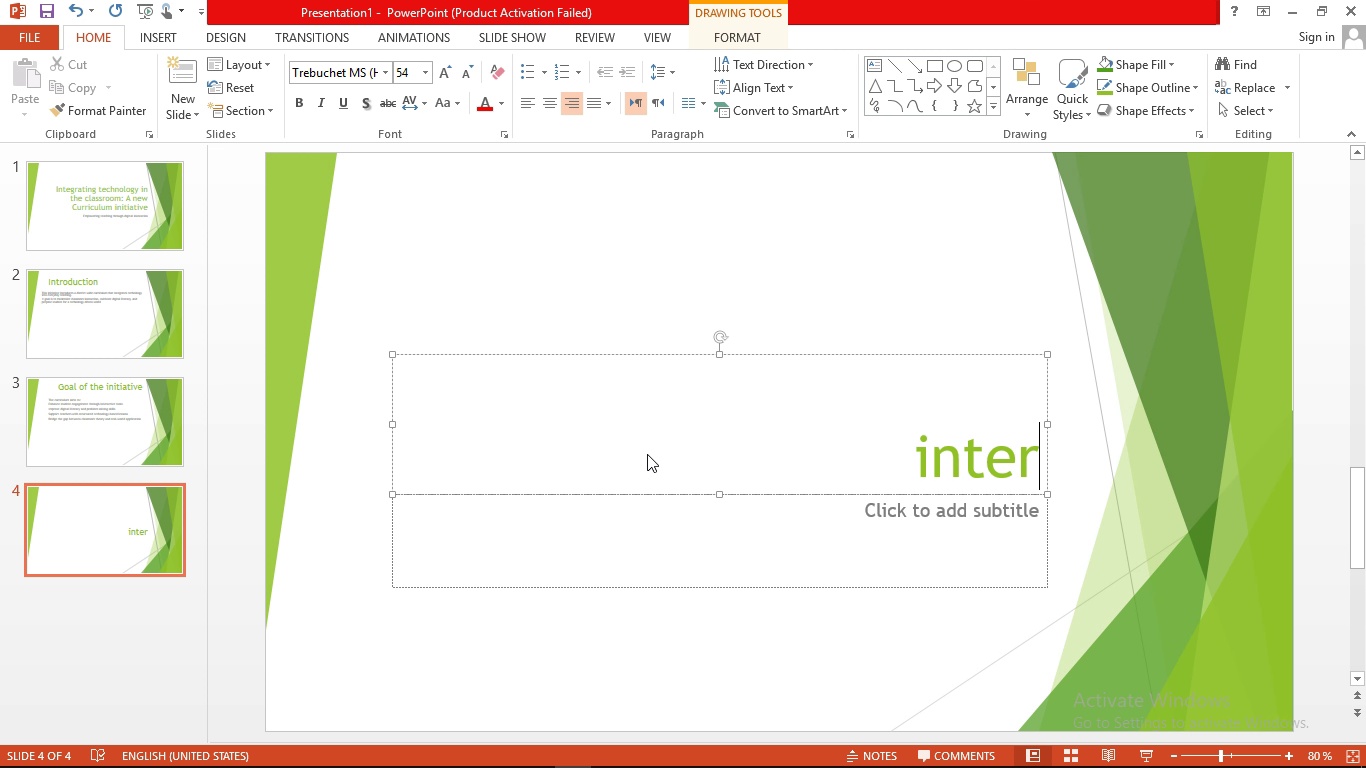 
type(active oll )
key(Backspace)
key(Backspace)
key(Backspace)
key(Backspace)
type(poll  )
key(Backspace)
 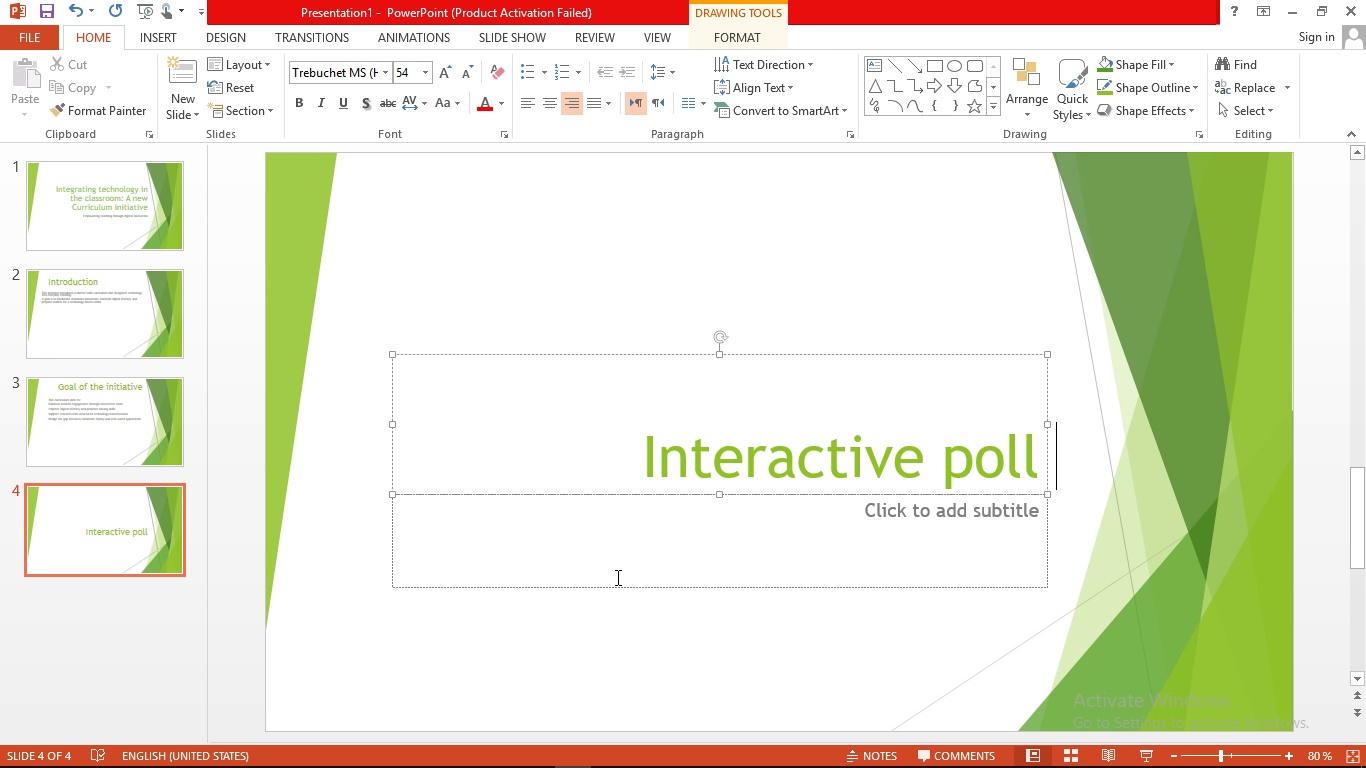 
left_click([636, 544])
 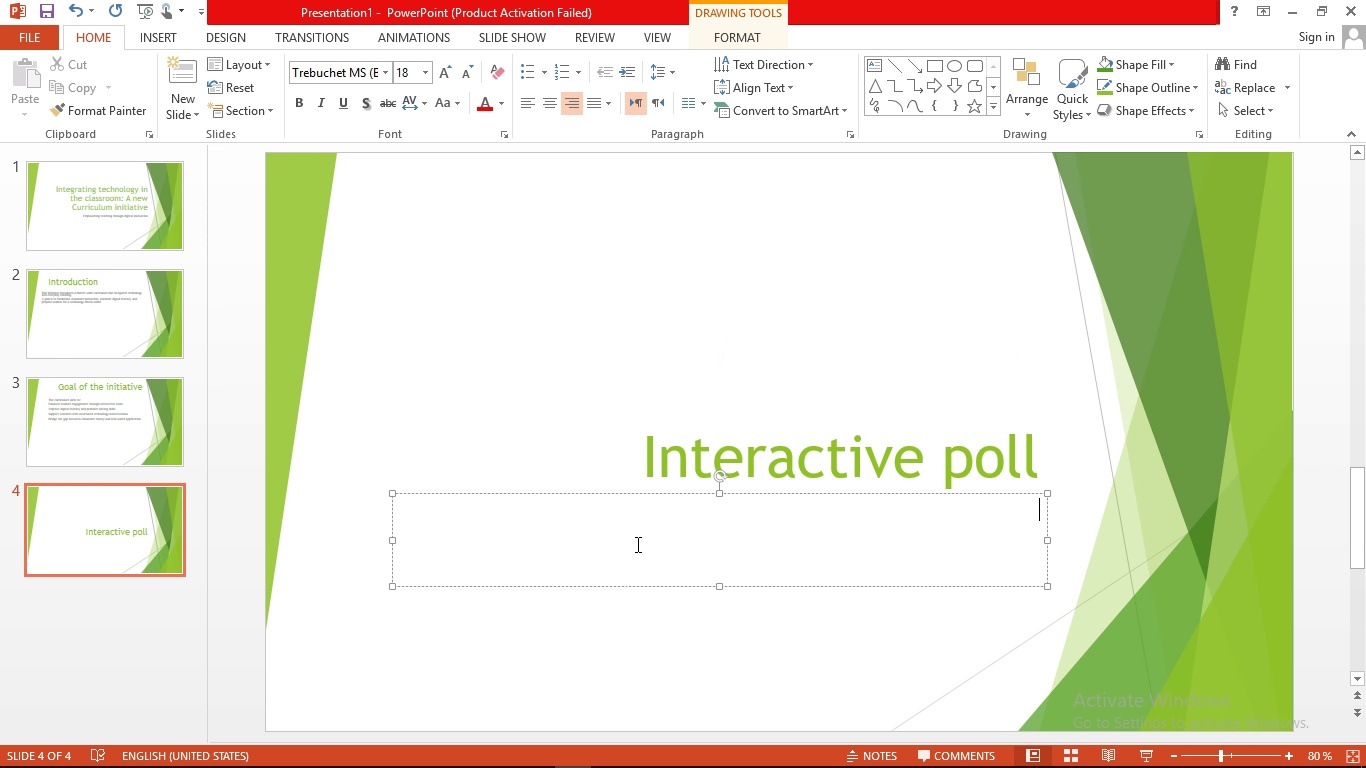 
type(how do you currenlty use )
 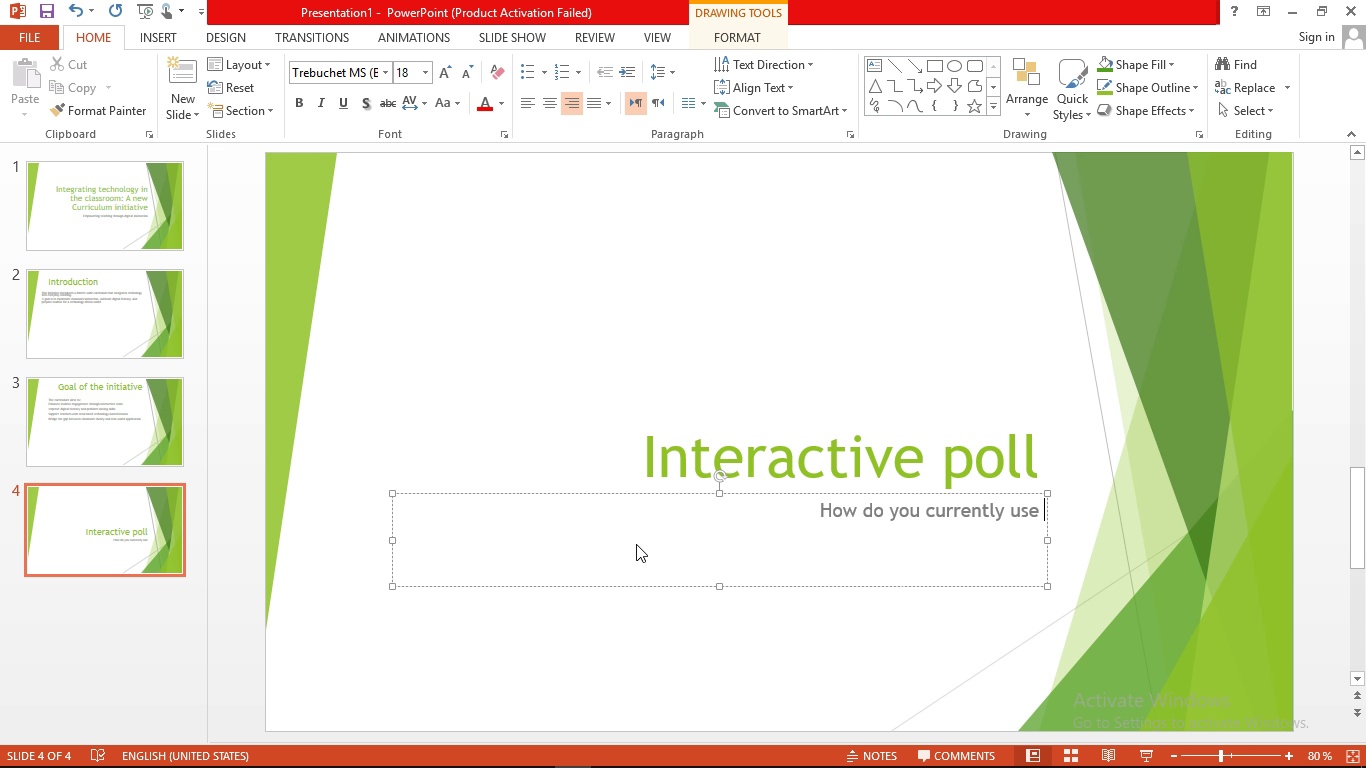 
type(techo)
key(Backspace)
type(nology in your teaching ?)
 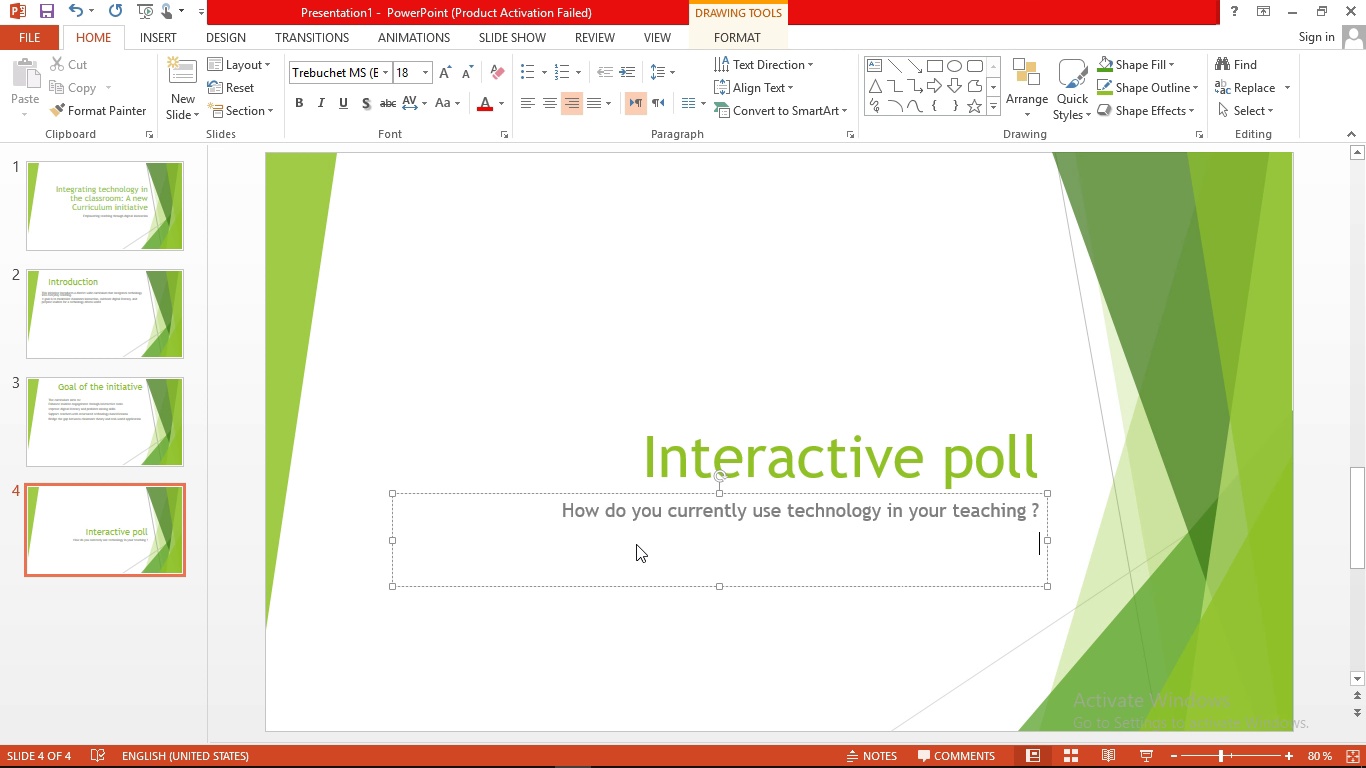 
 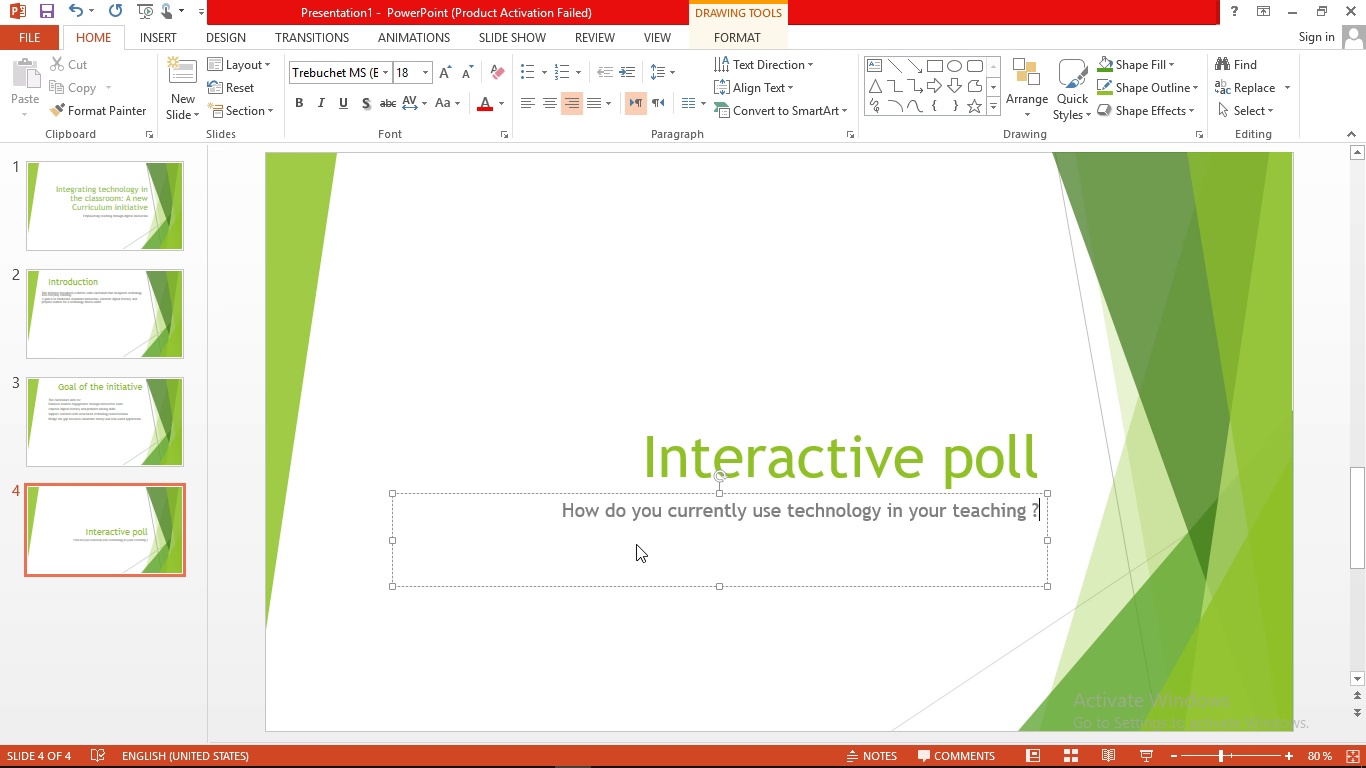 
key(Enter)
 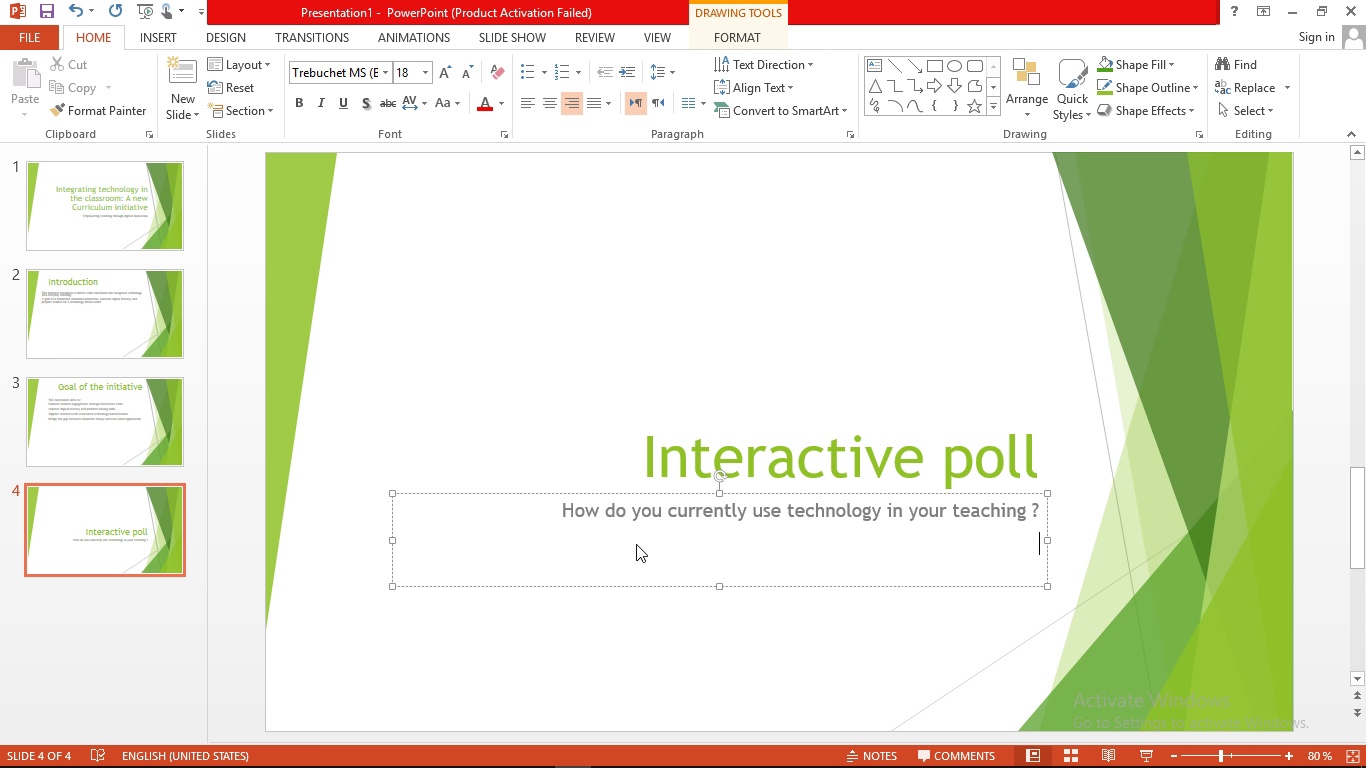 
key(A)
 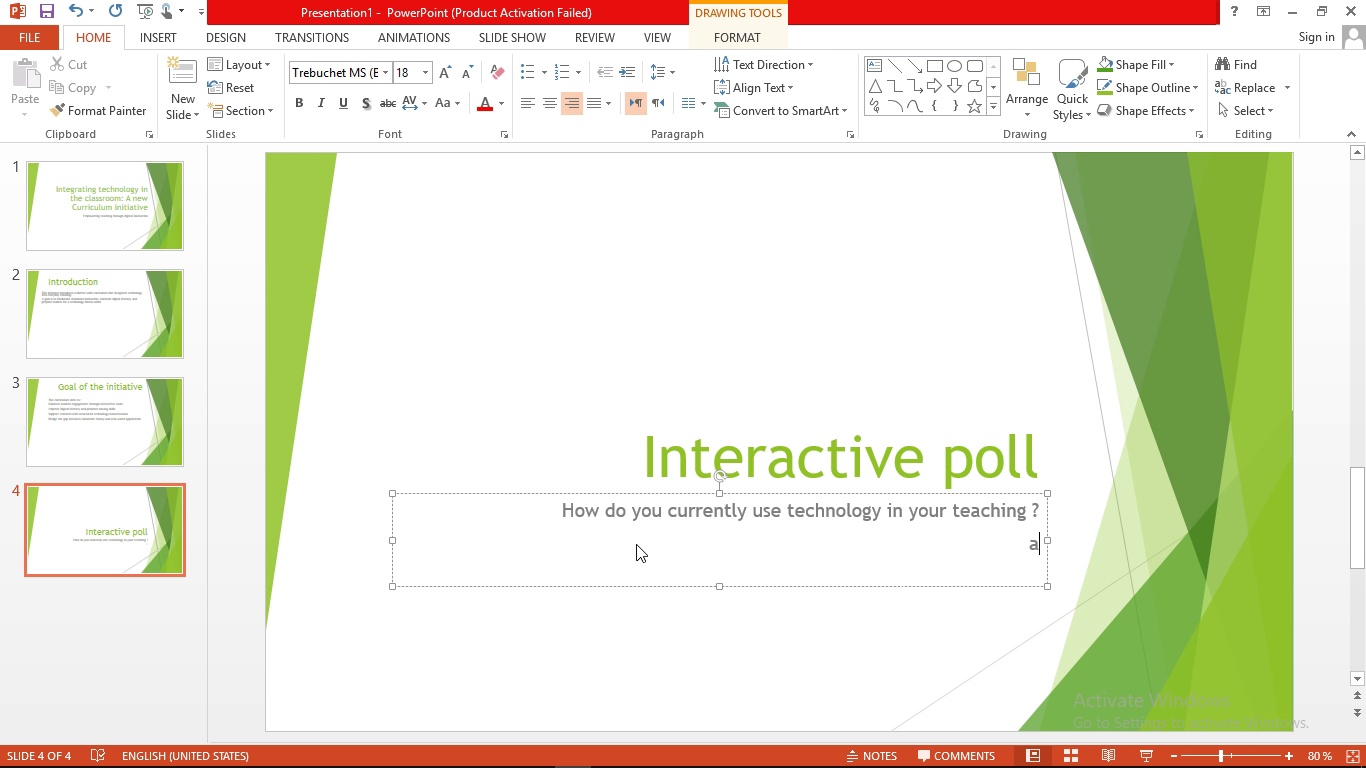 
key(Period)
 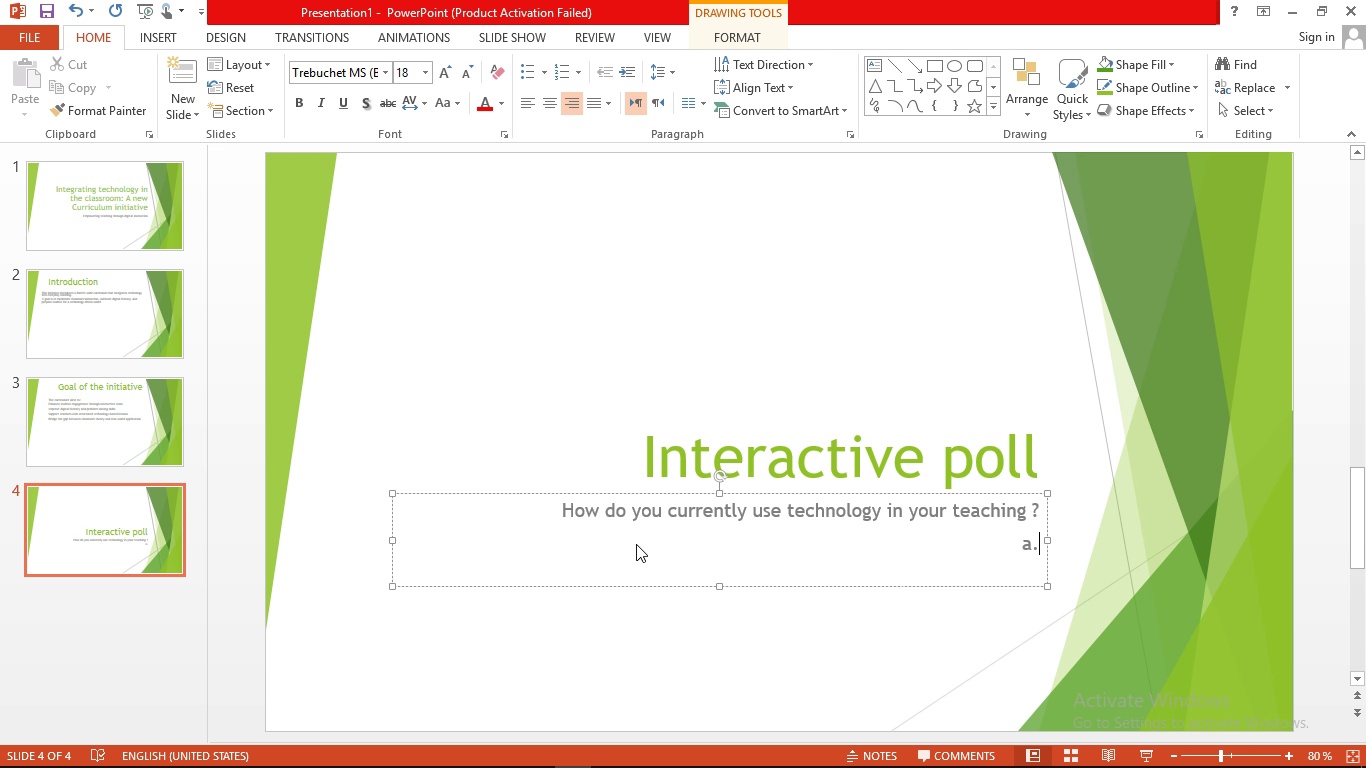 
key(Space)
 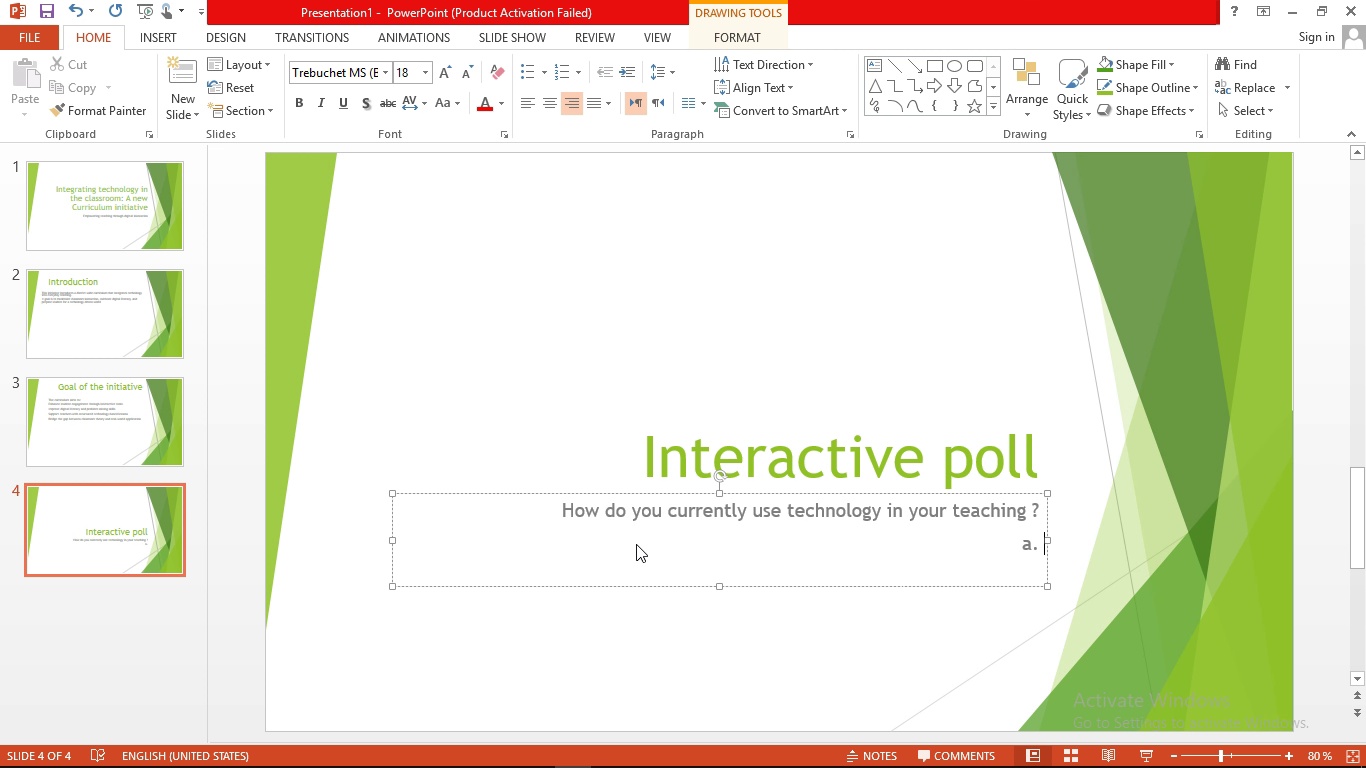 
wait(9.22)
 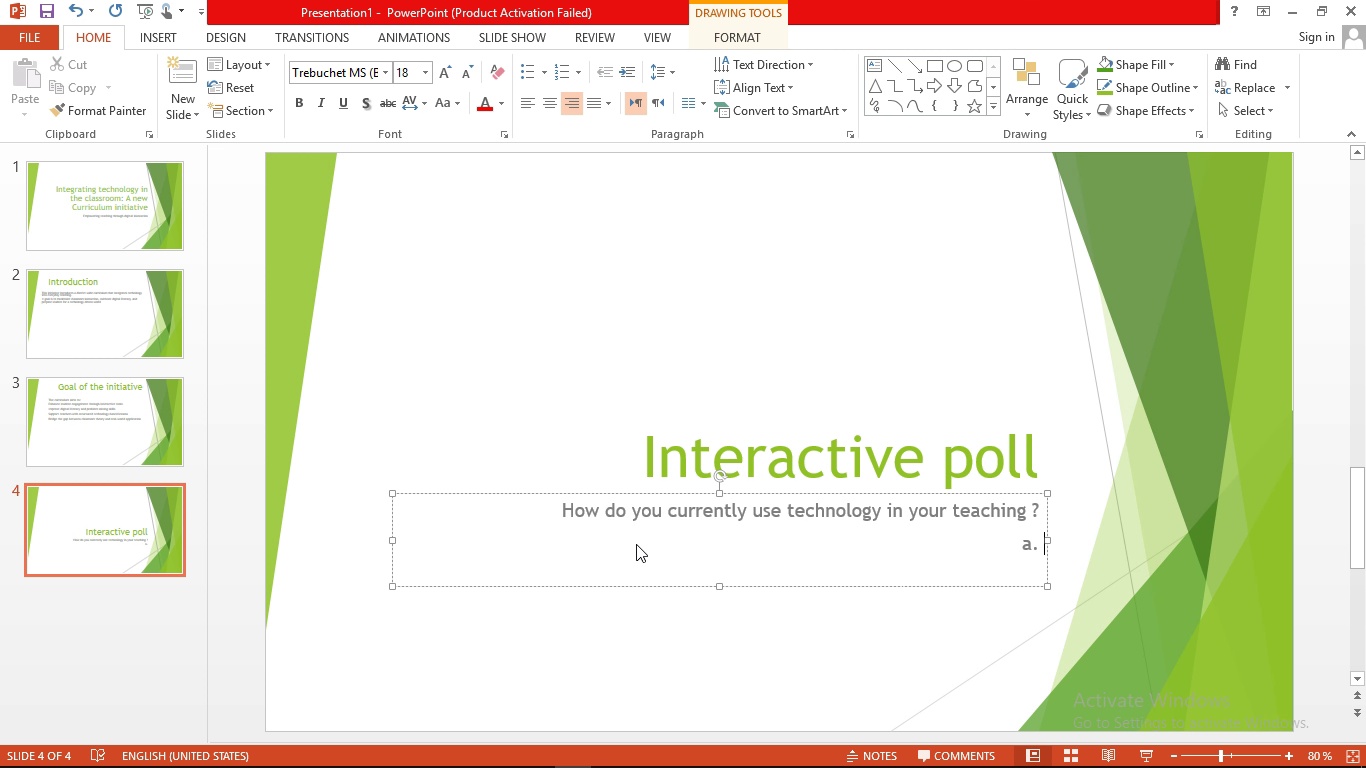 
type(Presentation tools only ())
 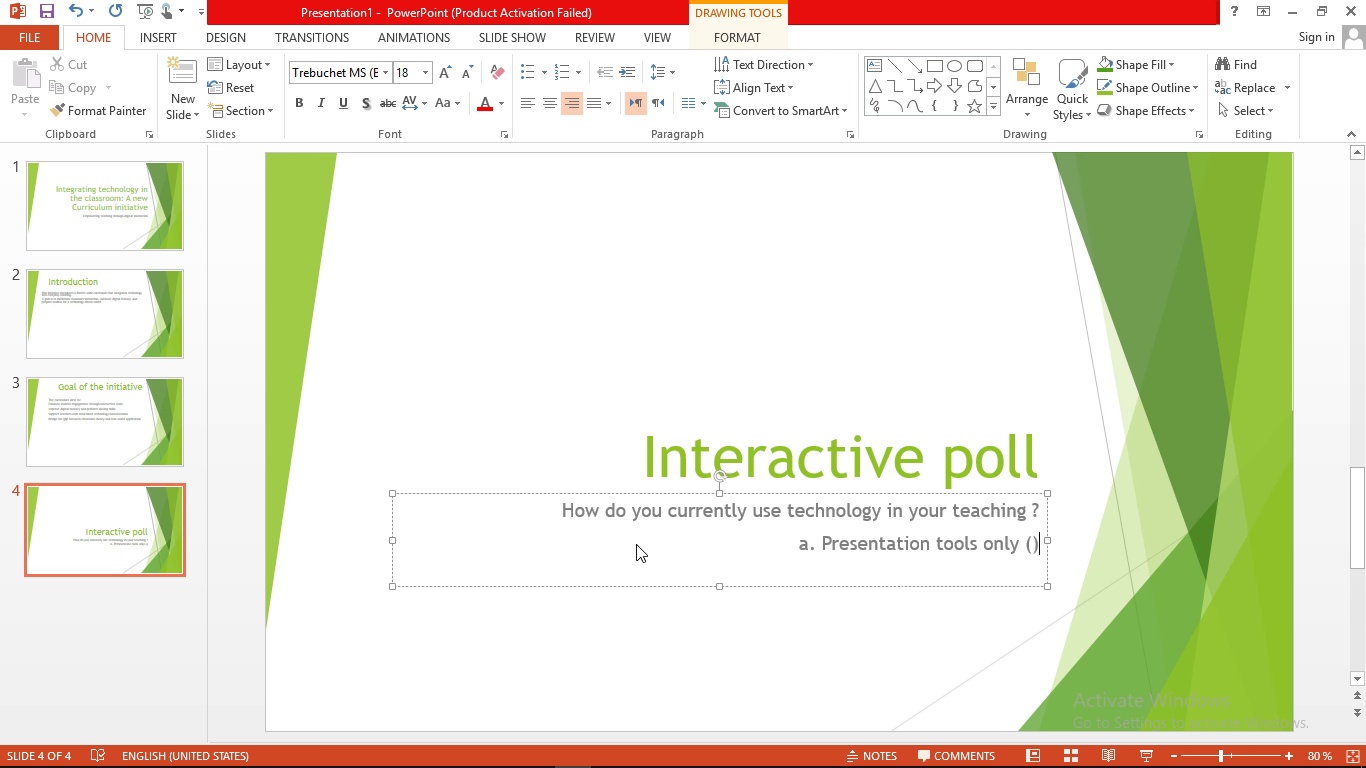 
key(ArrowLeft)
 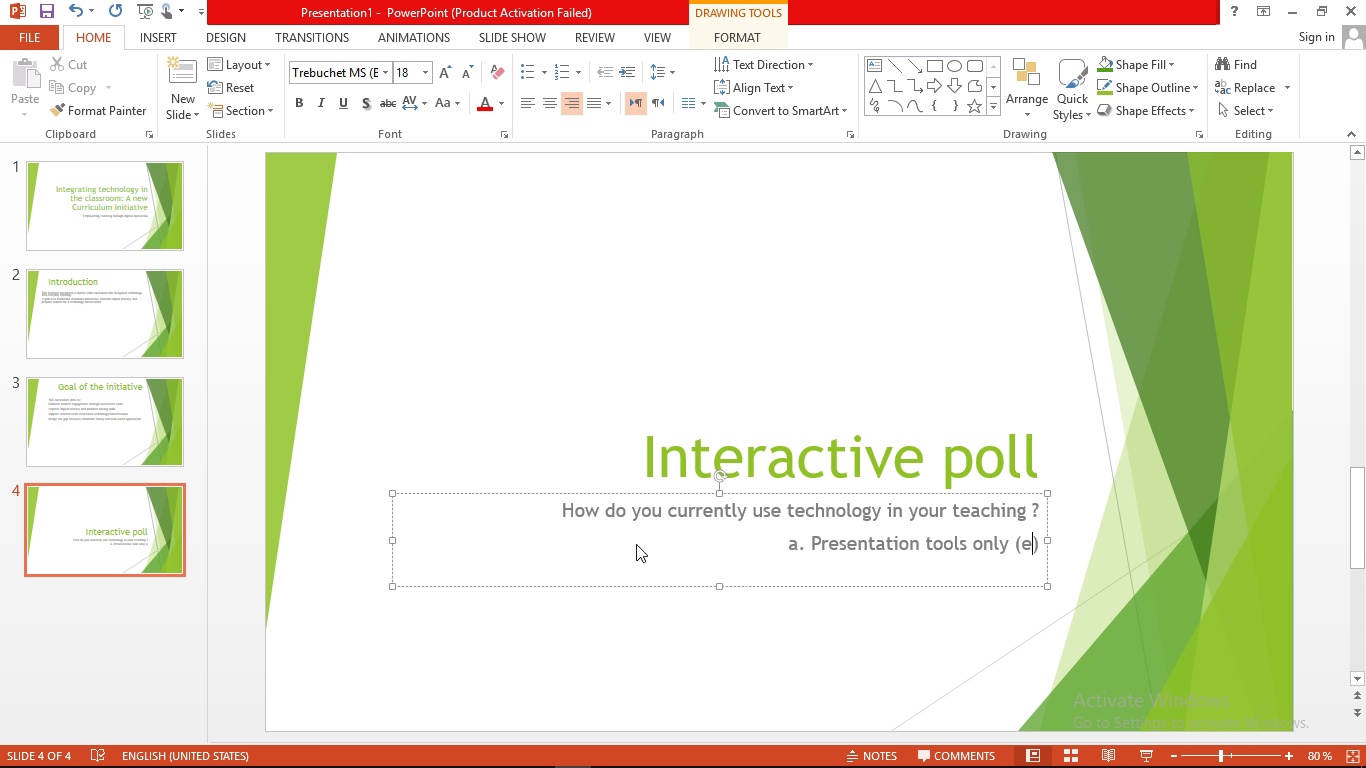 
type(e.g. Power Point )
key(Backspace)
 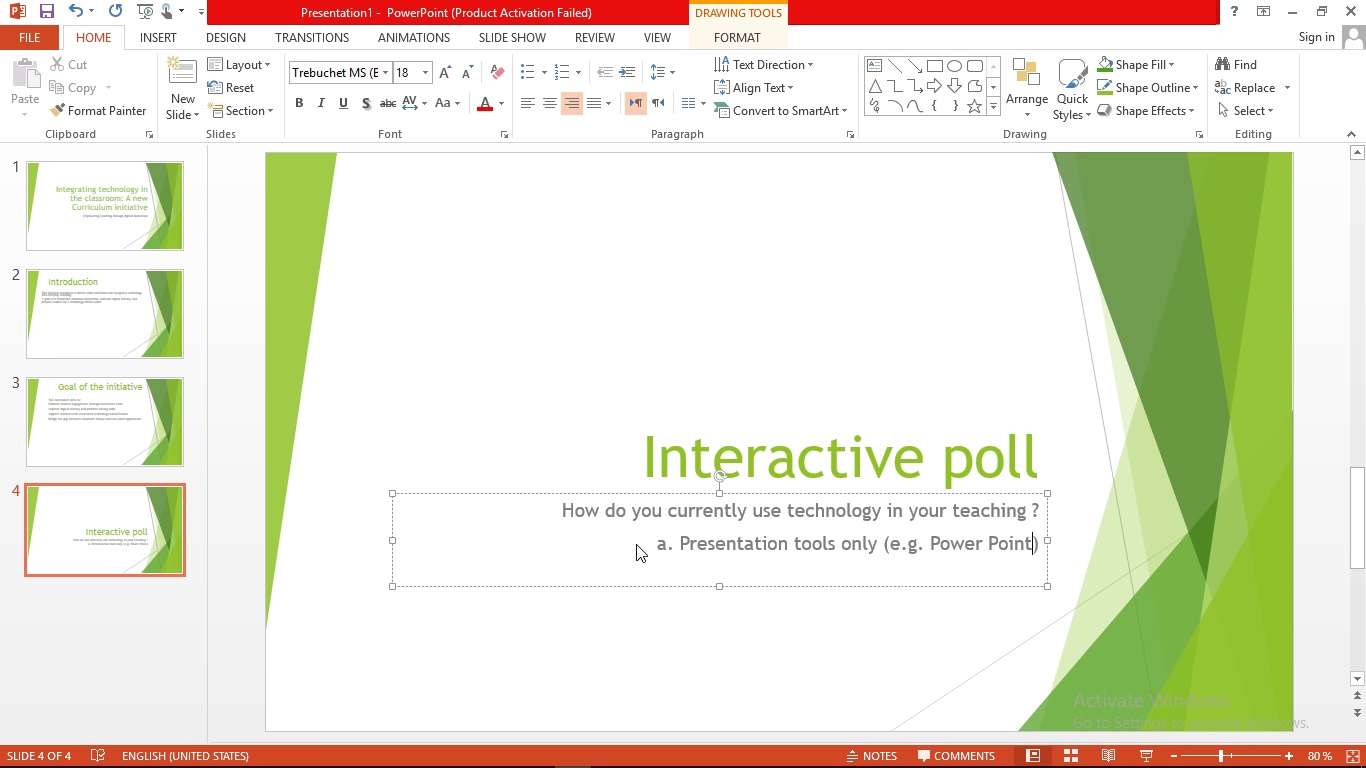 
key(ArrowRight)
 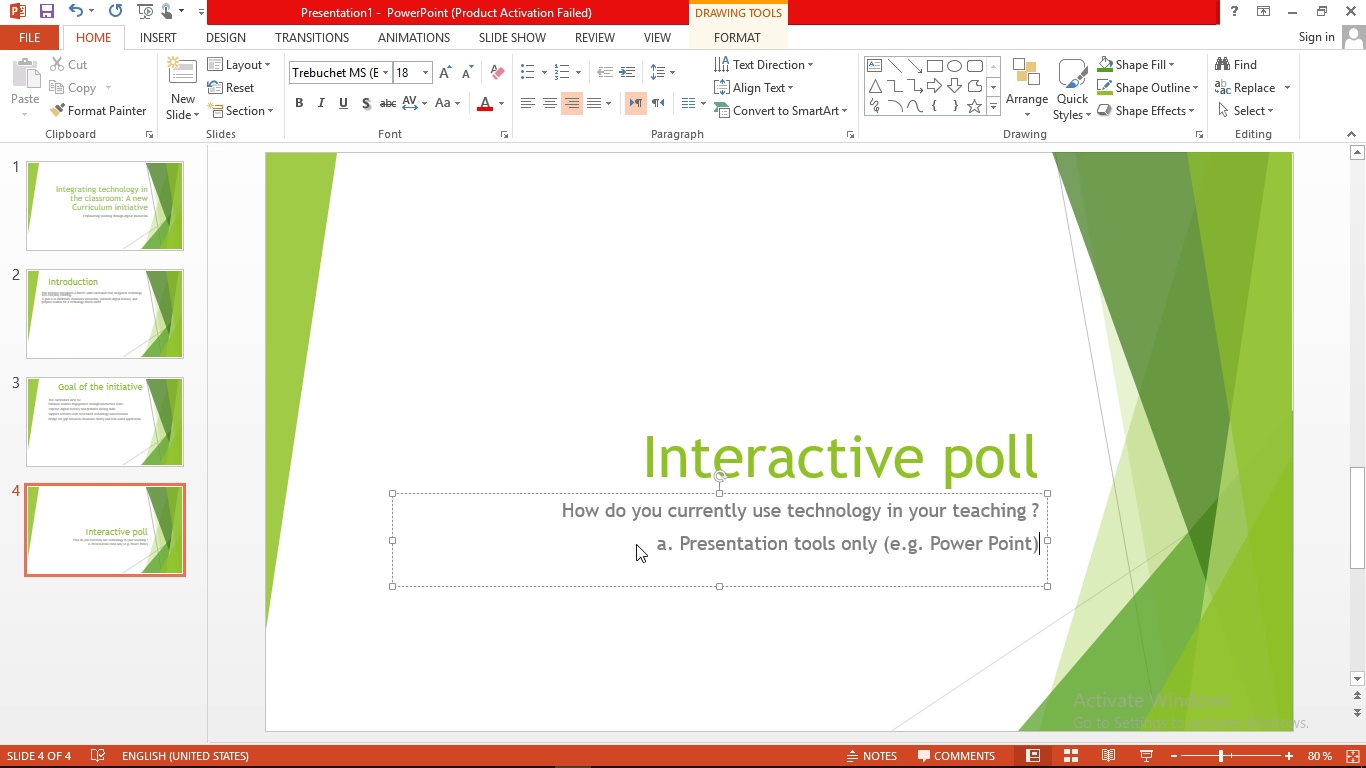 
key(Enter)
 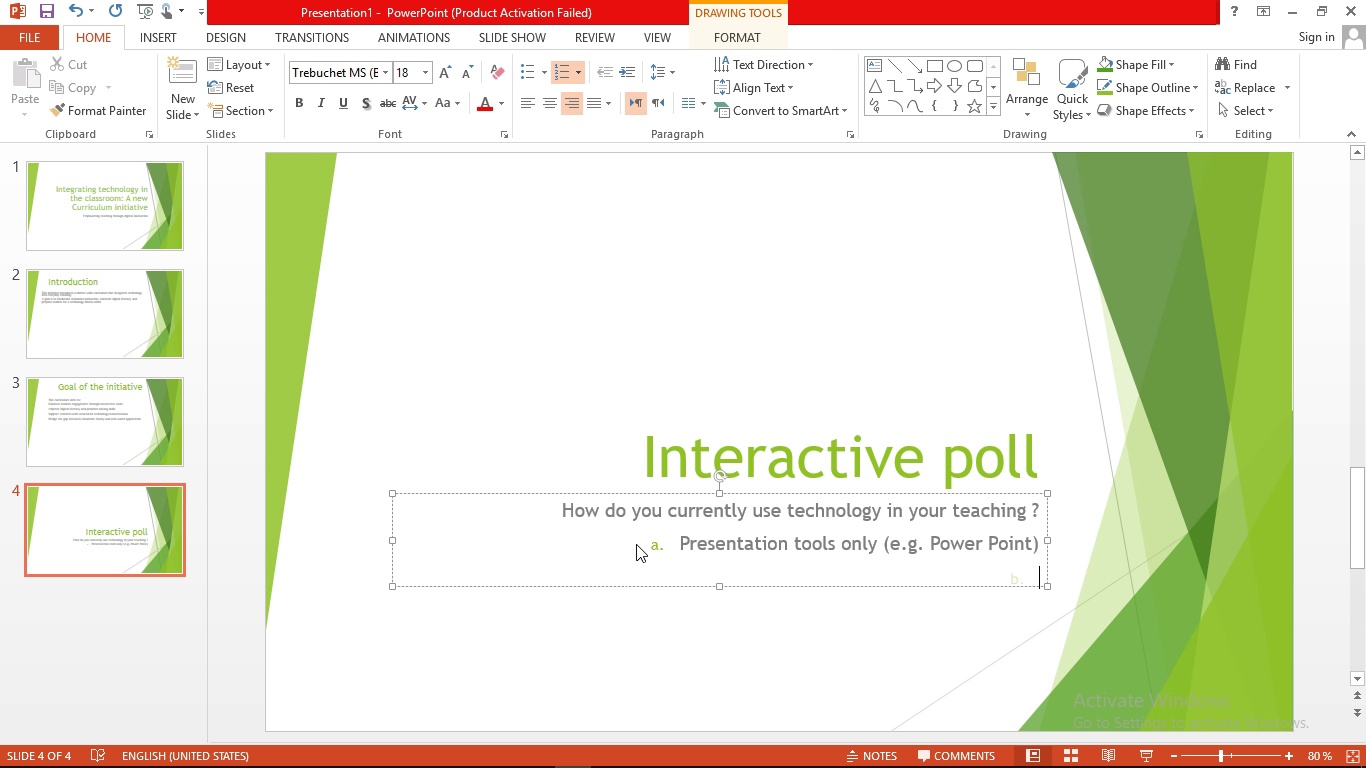 
type(Digital Assessement )
 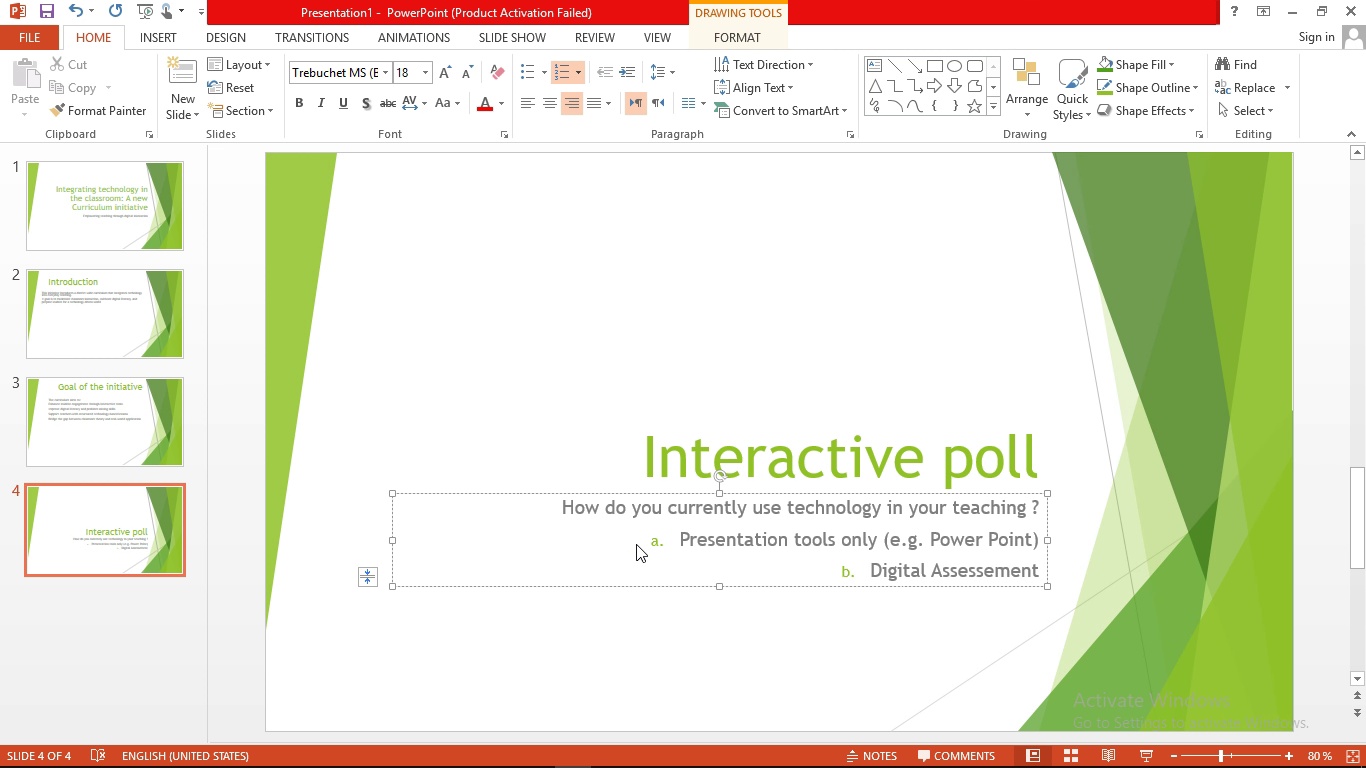 
type(and quizzes )
 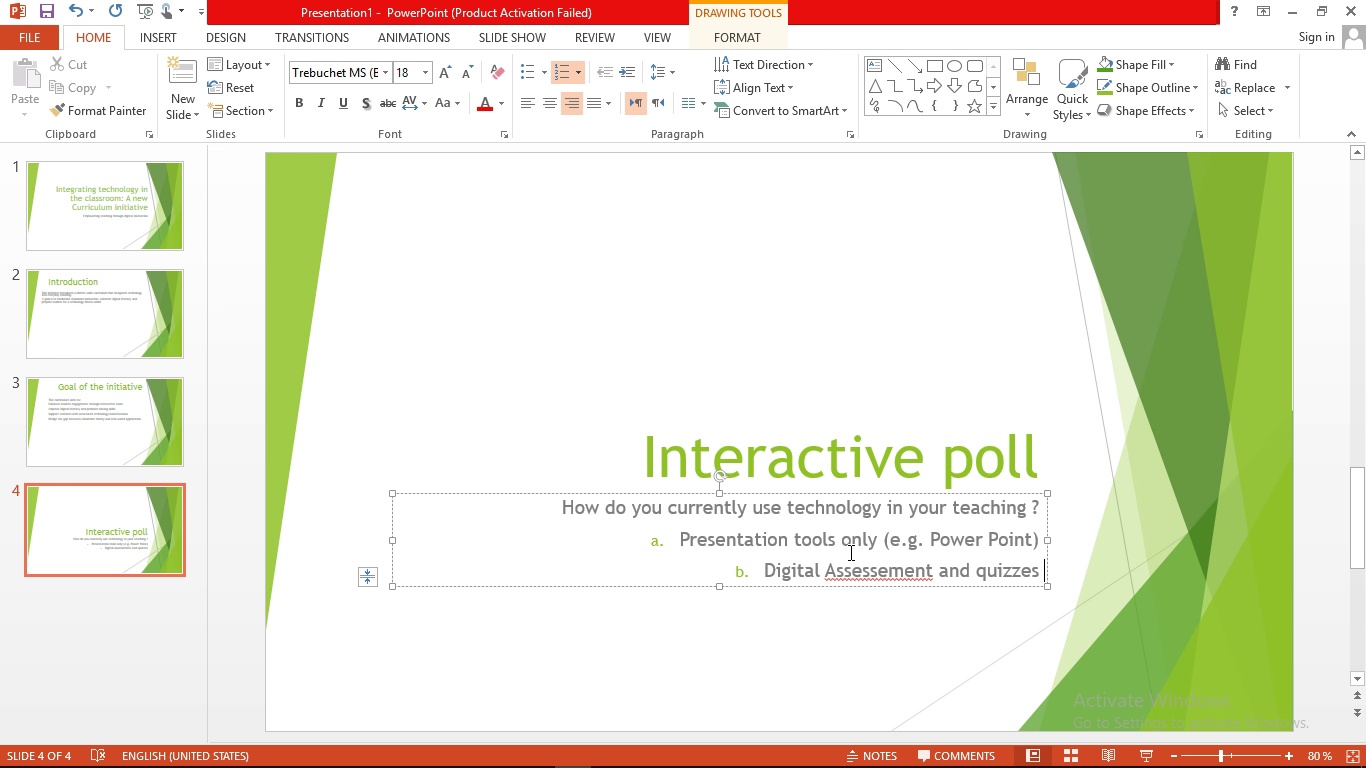 
right_click([869, 564])
 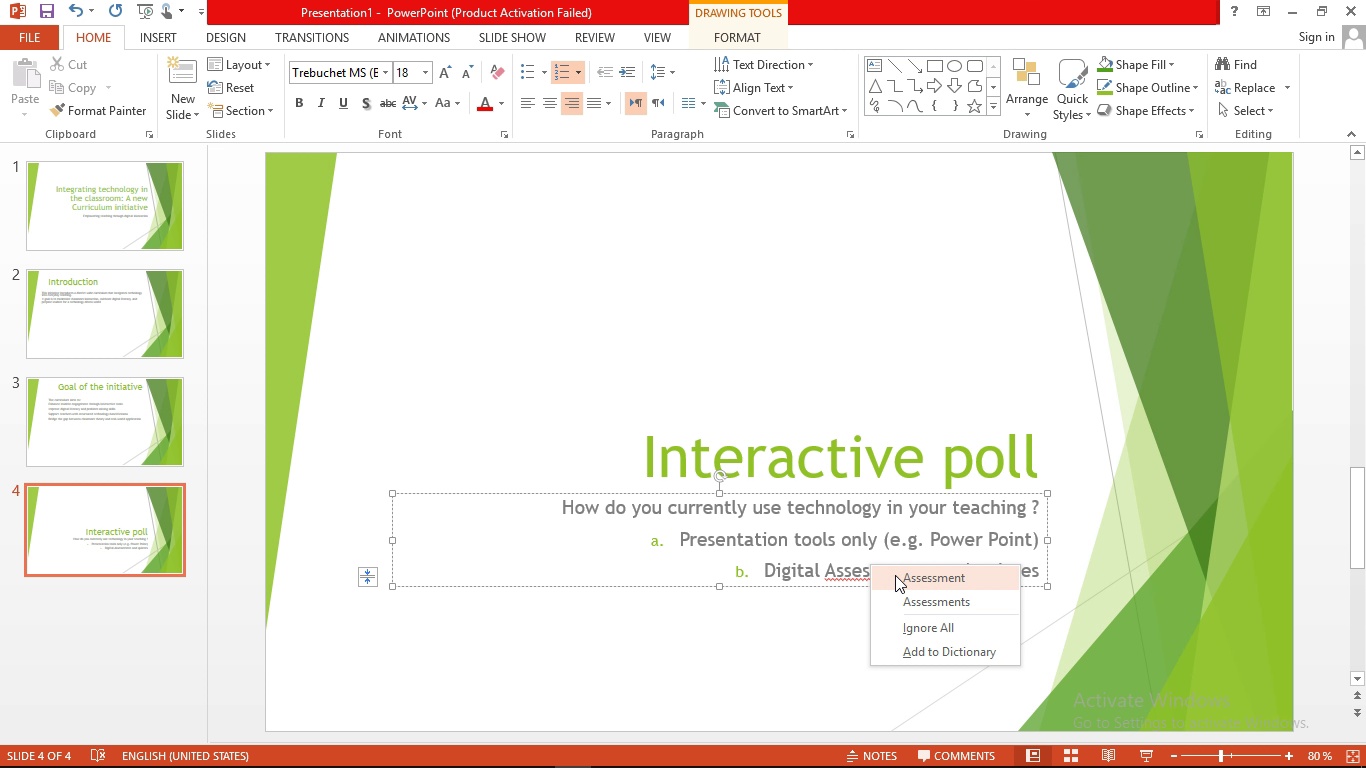 
left_click([895, 575])
 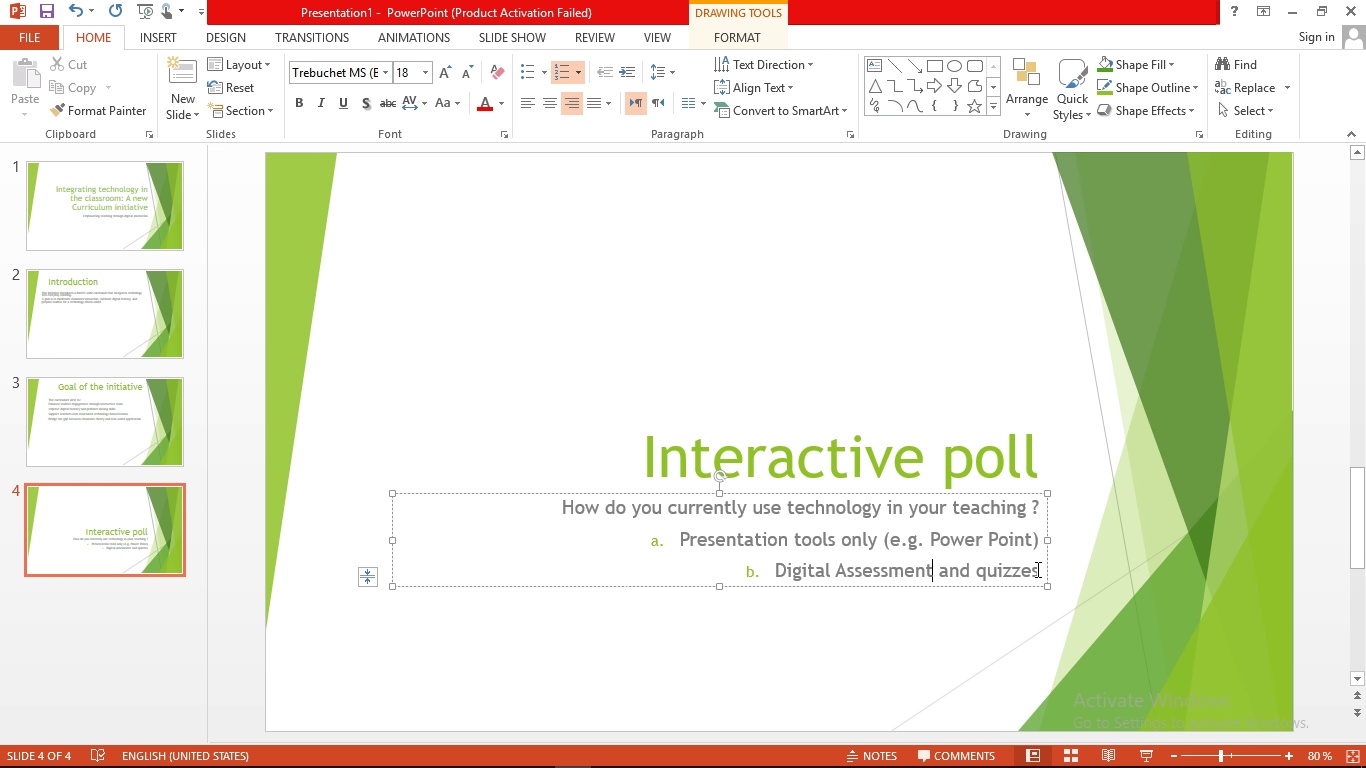 
left_click([1036, 569])
 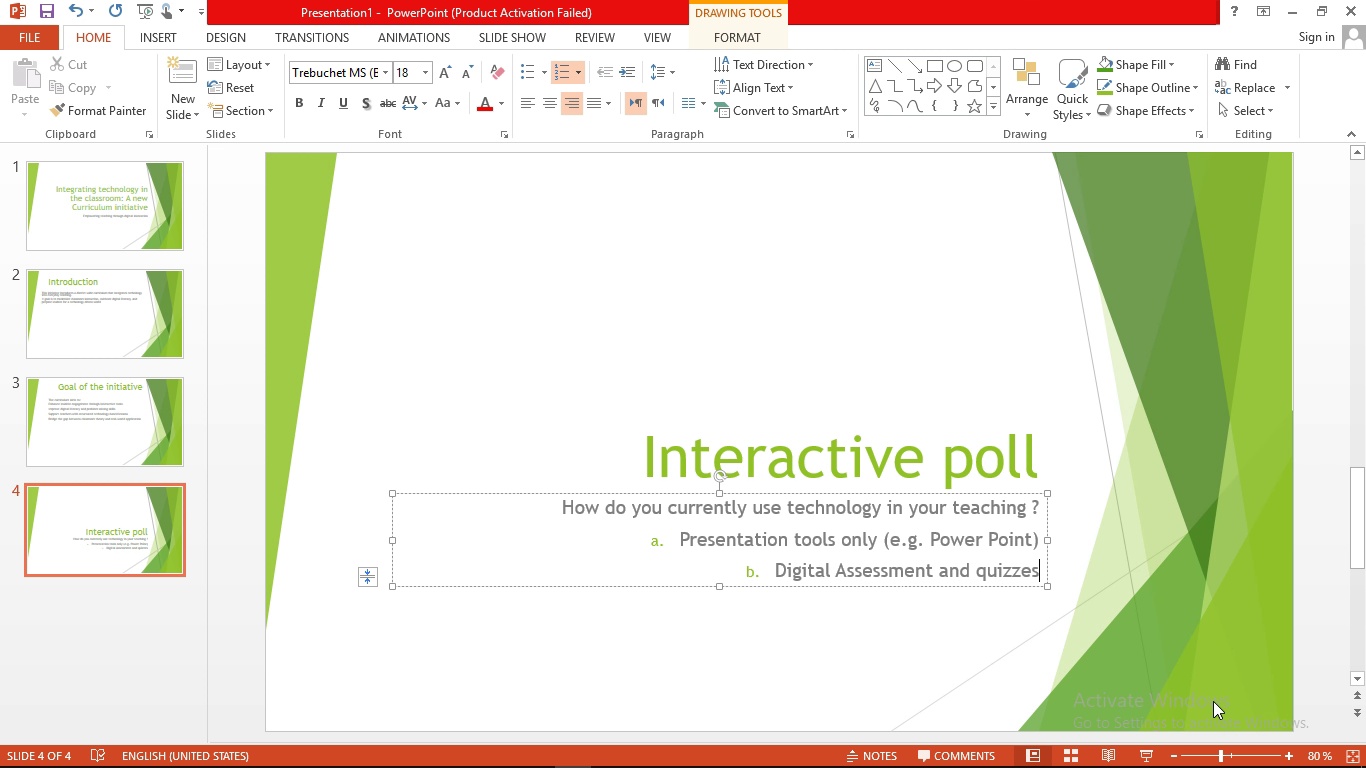 
key(Enter)
 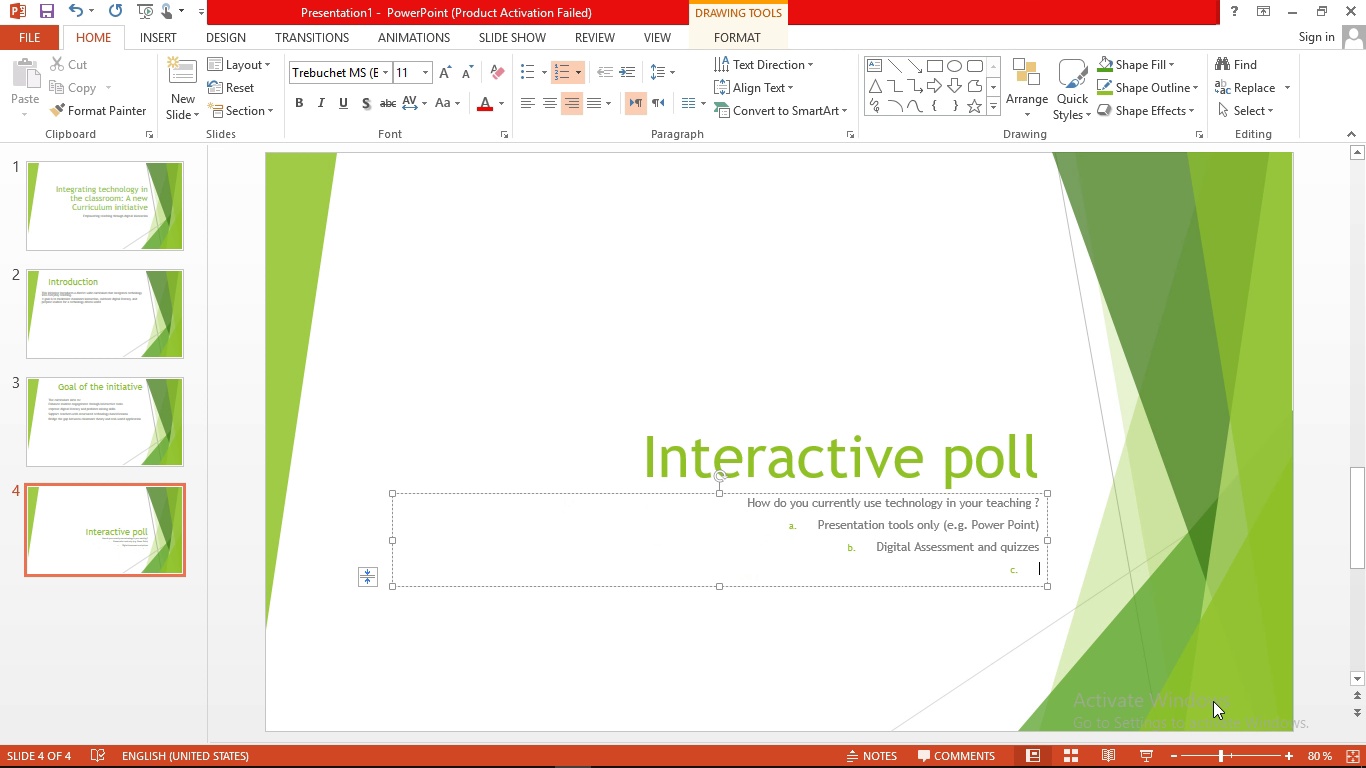 
type(interactive learning )
 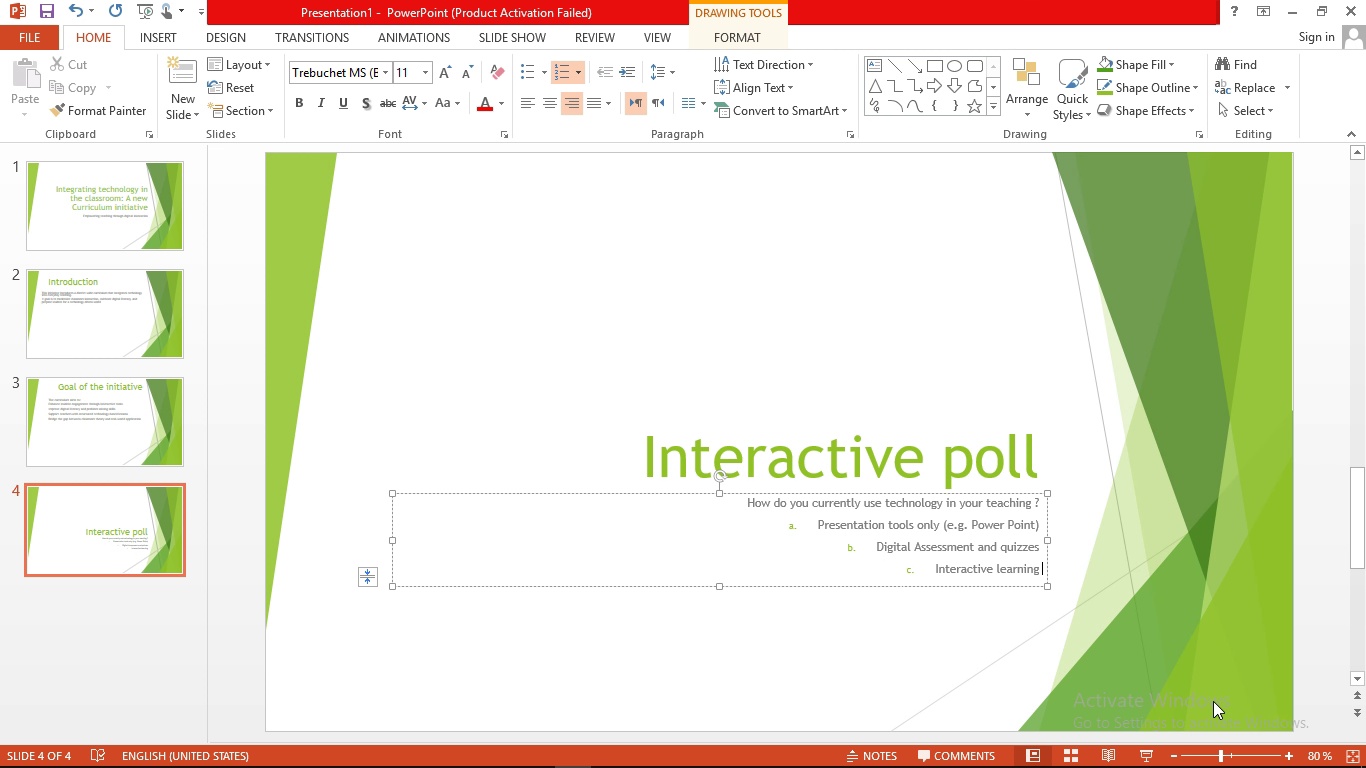 
wait(14.88)
 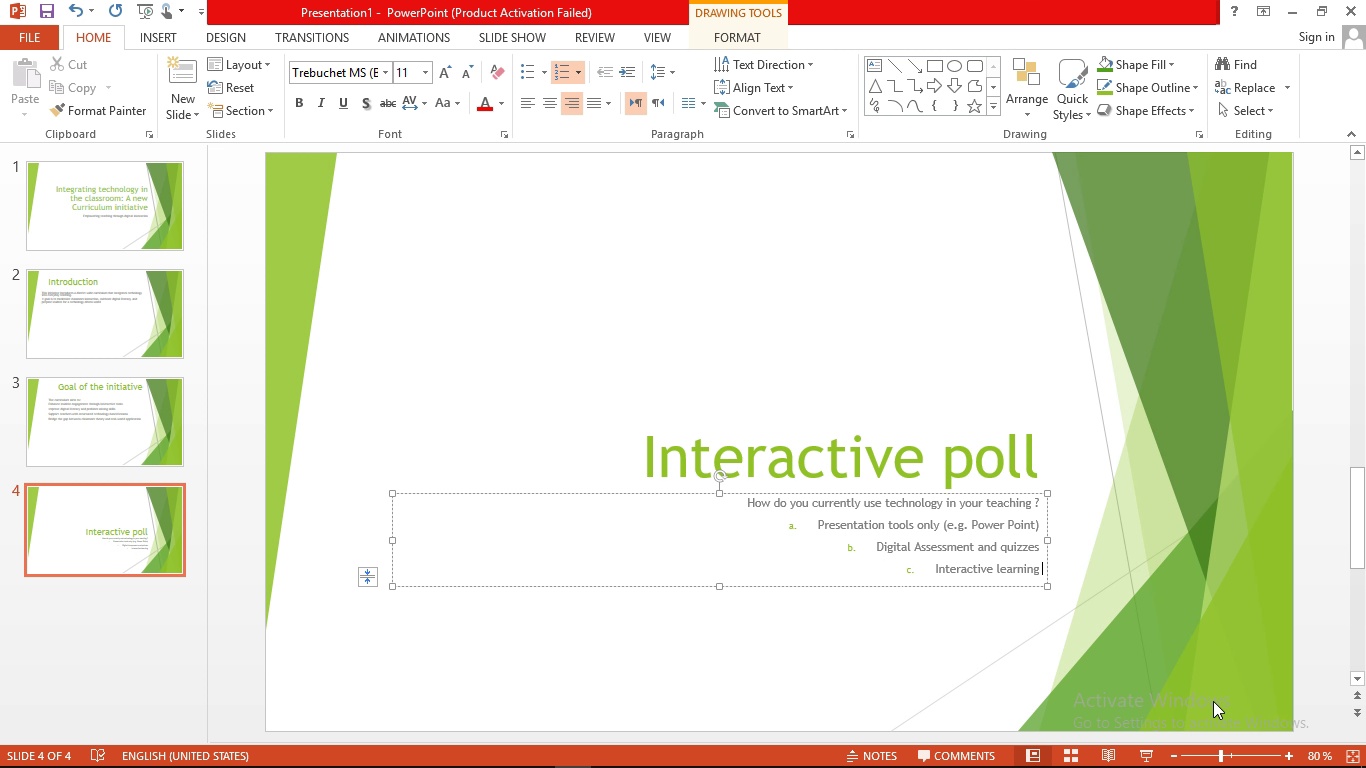 
type(platform ())
 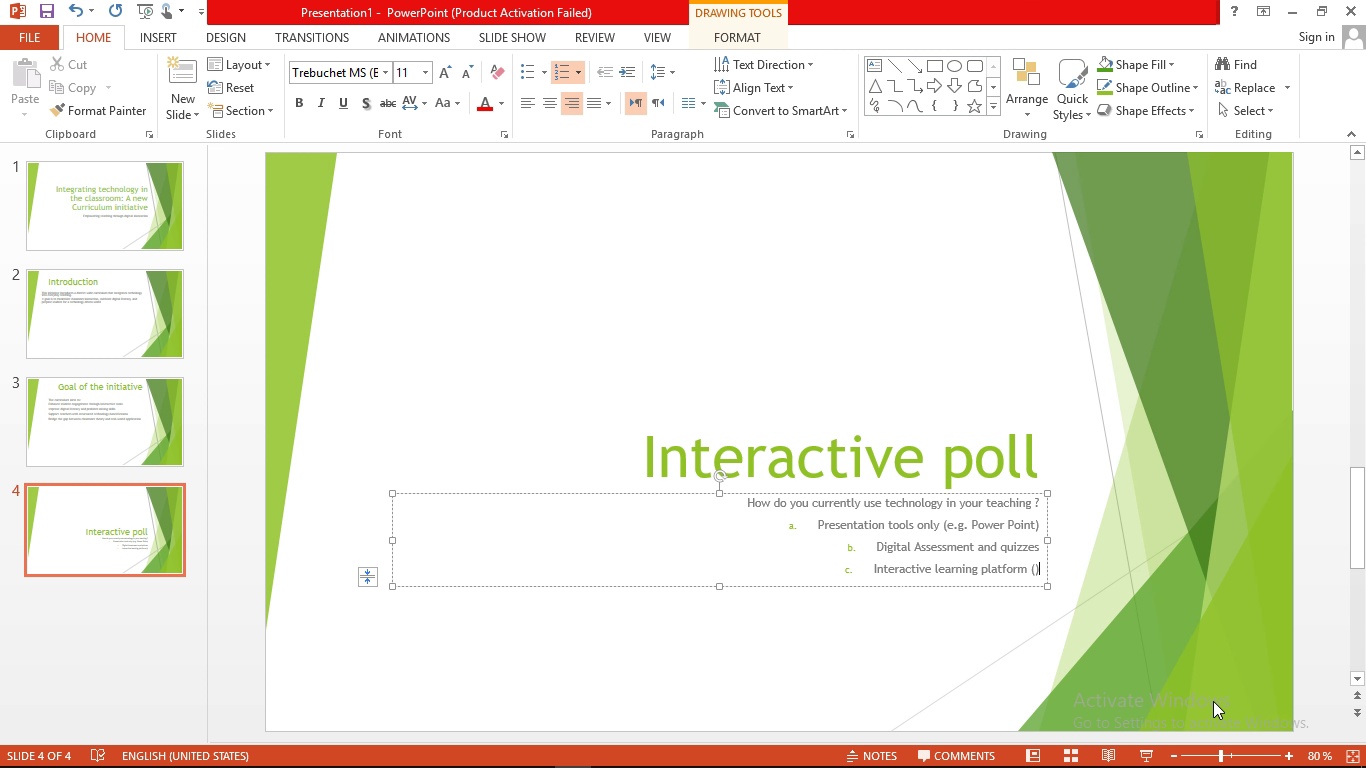 
key(ArrowLeft)
 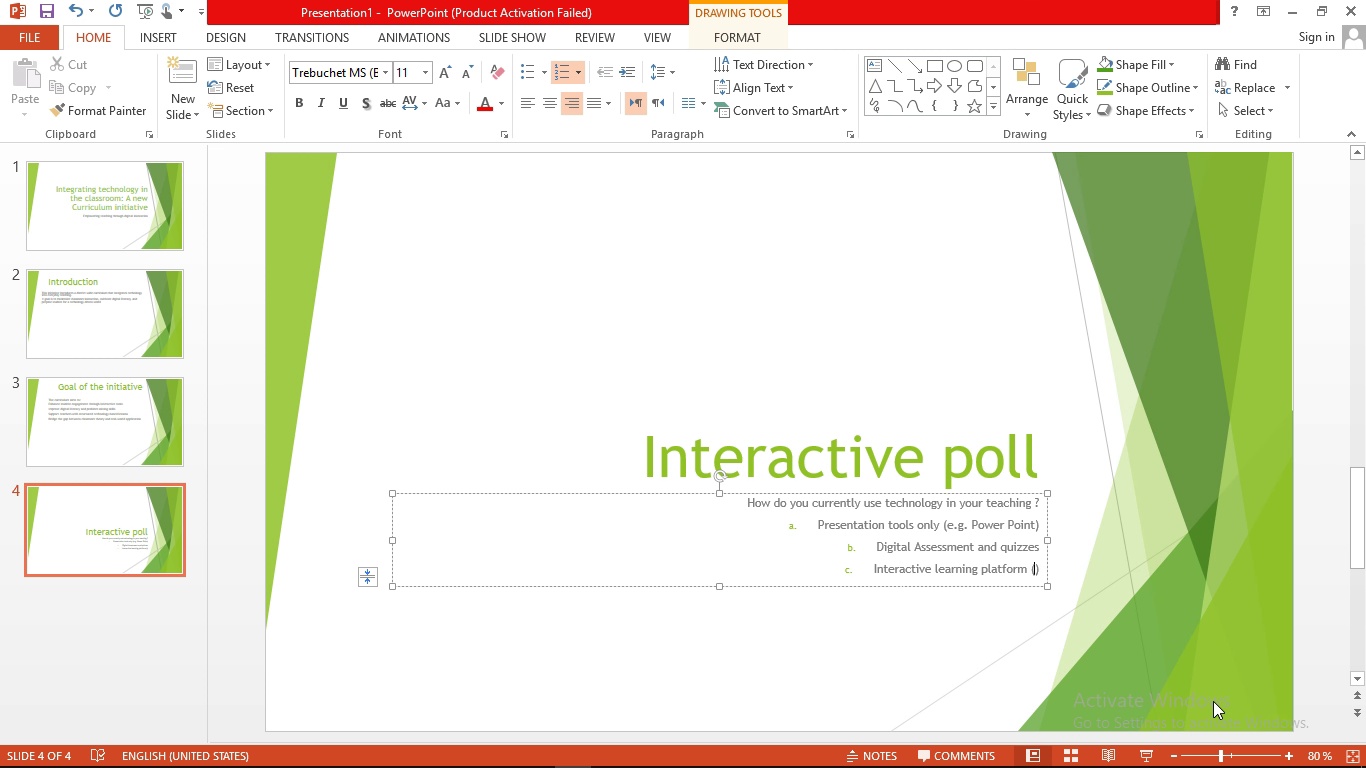 
type(Google Classroom )
key(Backspace)
type(, LMS, etc )
key(Backspace)
 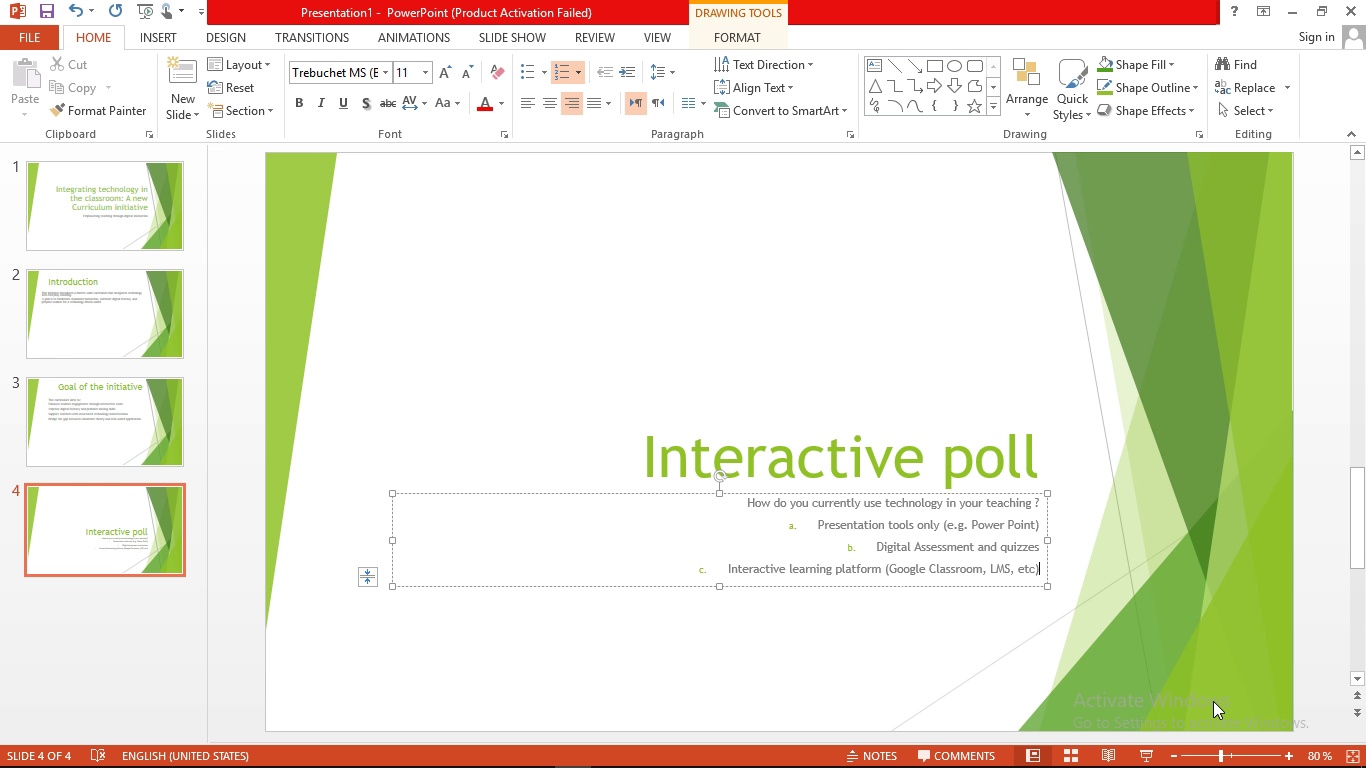 
 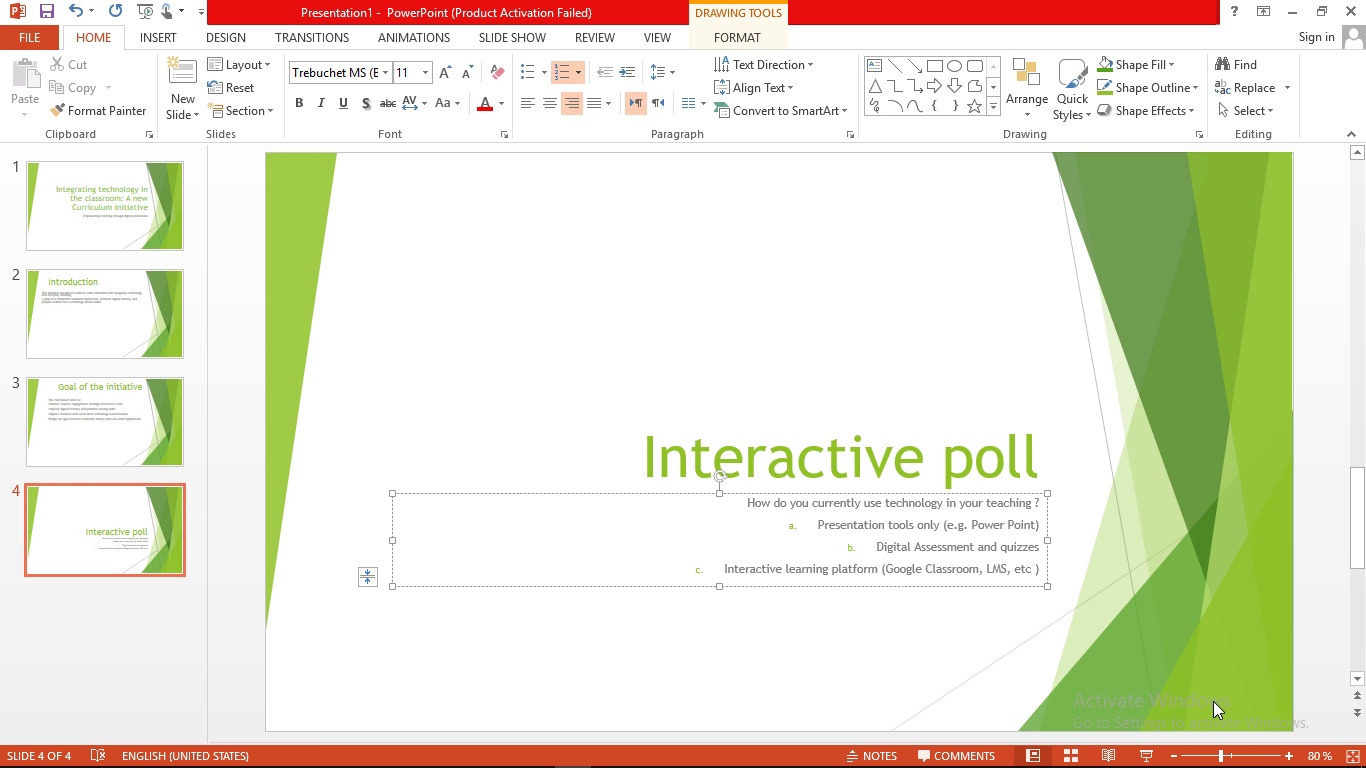 
key(ArrowRight)
 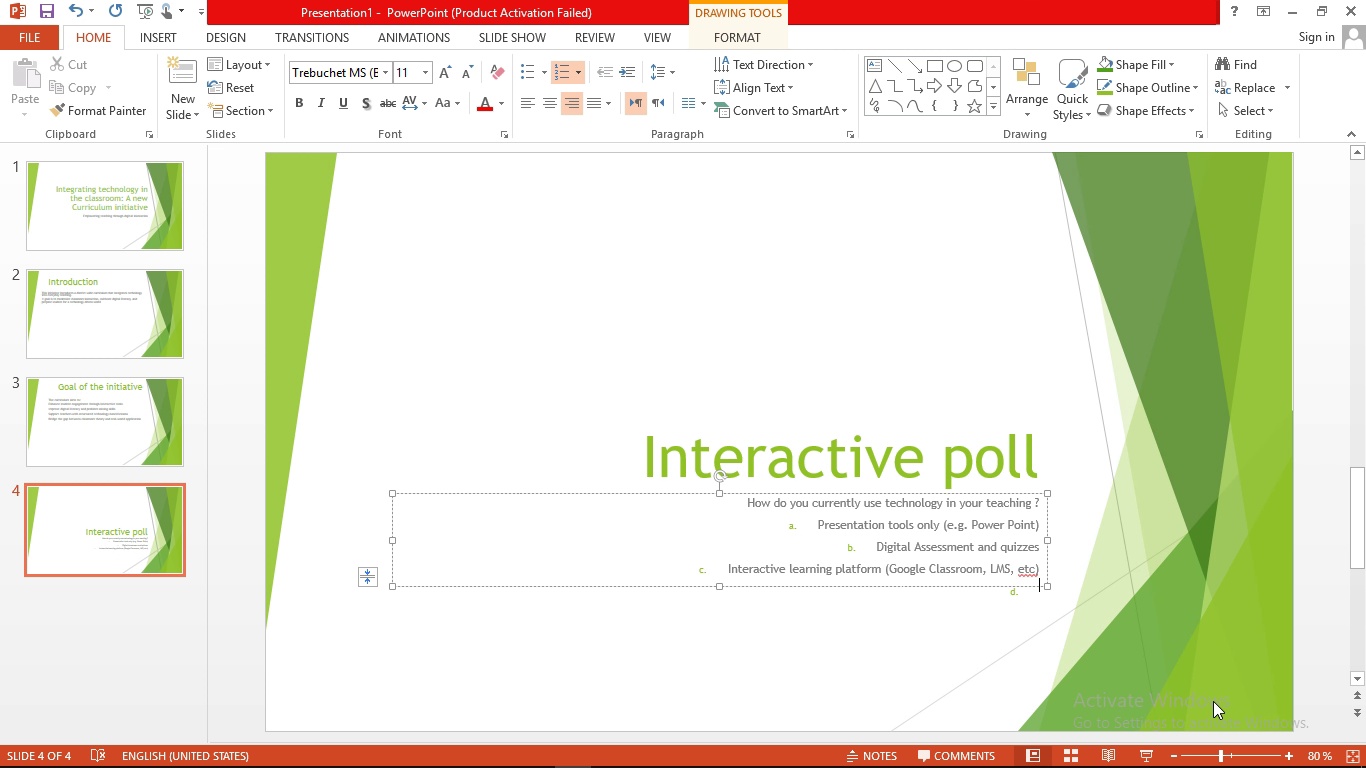 
key(Enter)
 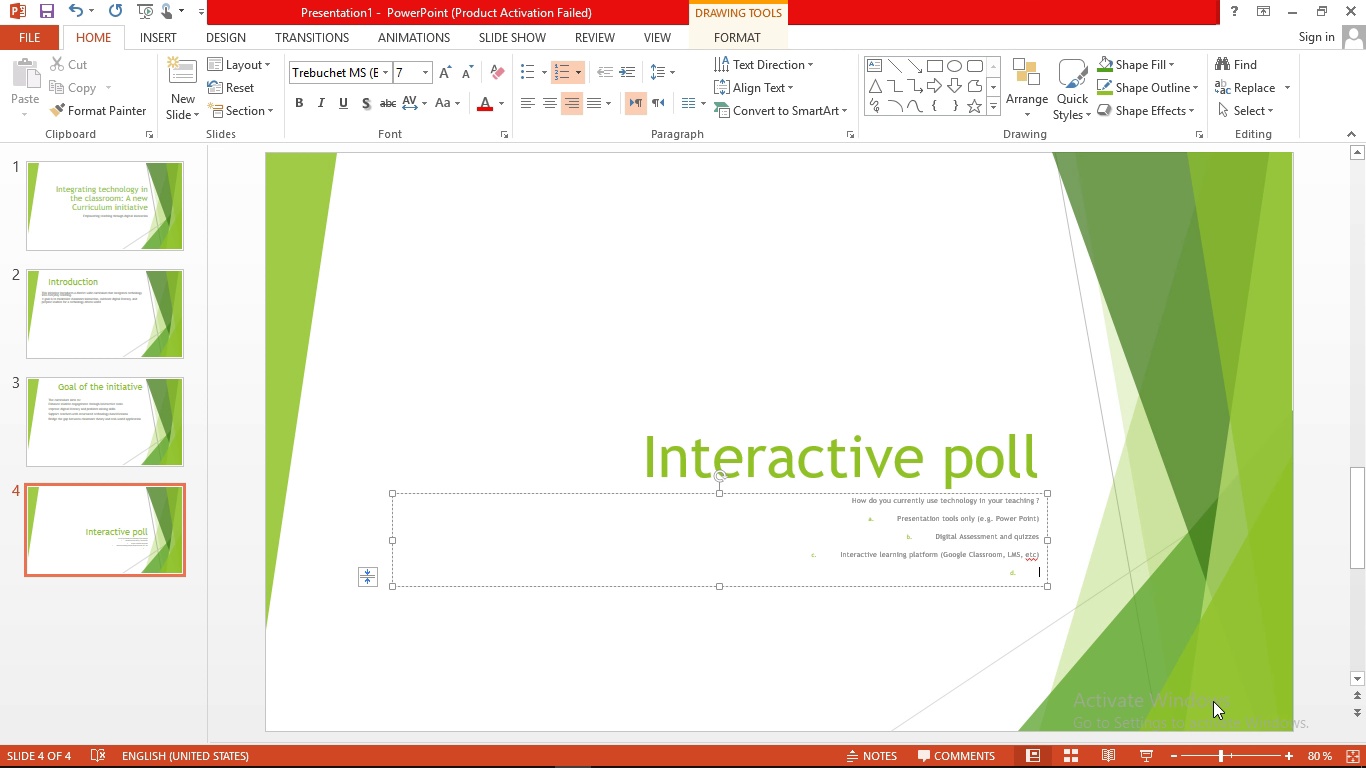 
wait(6.67)
 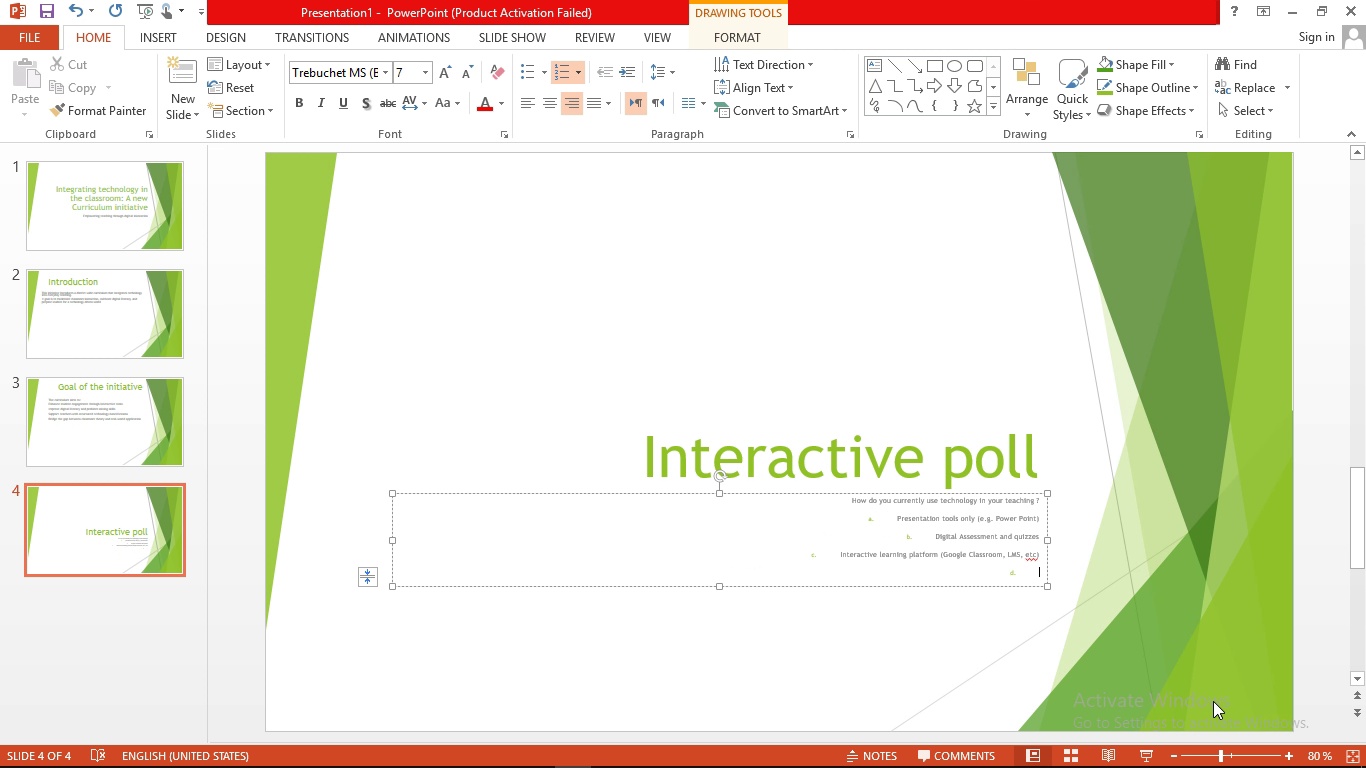 
type(Project )
key(Backspace)
type(-based project)
key(Backspace)
key(Backspace)
key(Backspace)
key(Backspace)
key(Backspace)
key(Backspace)
key(Backspace)
type(digital creation ())
 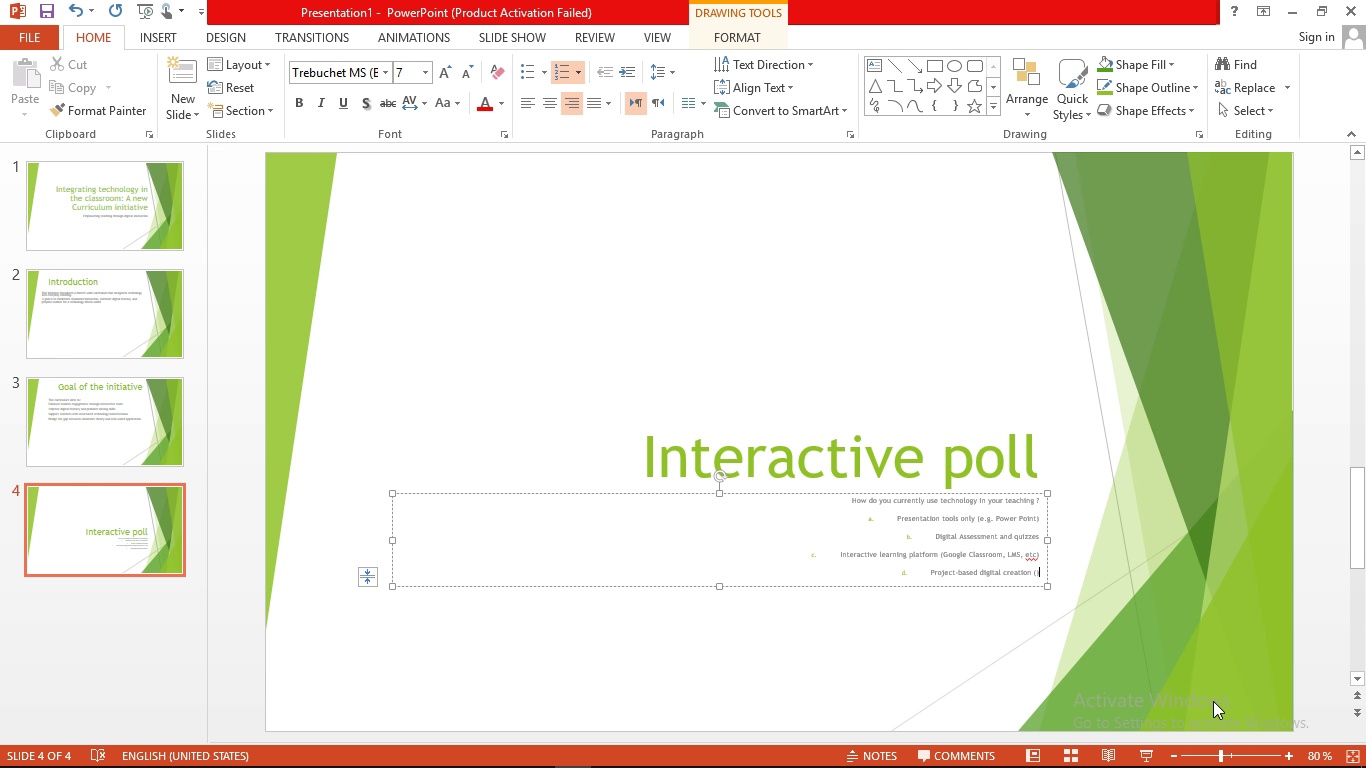 
key(ArrowLeft)
 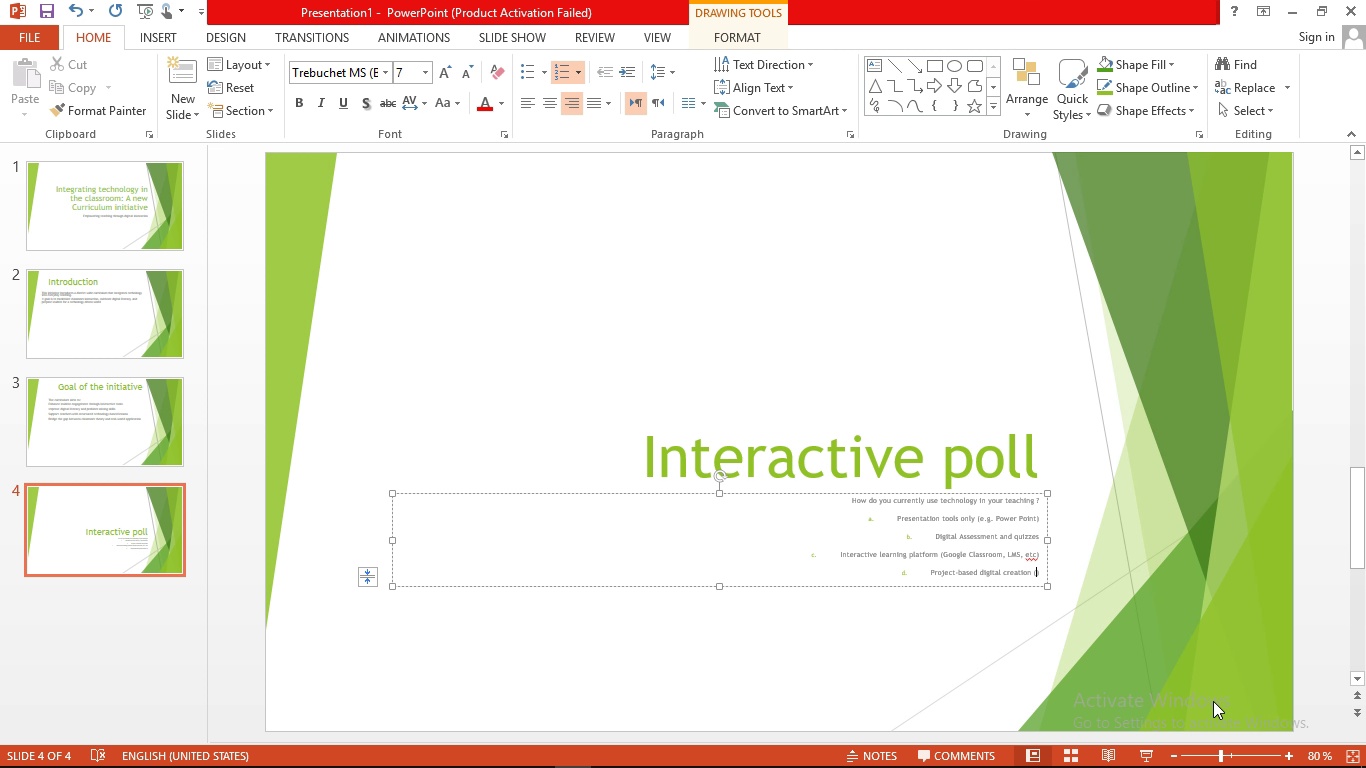 
type(Vidoe, )
 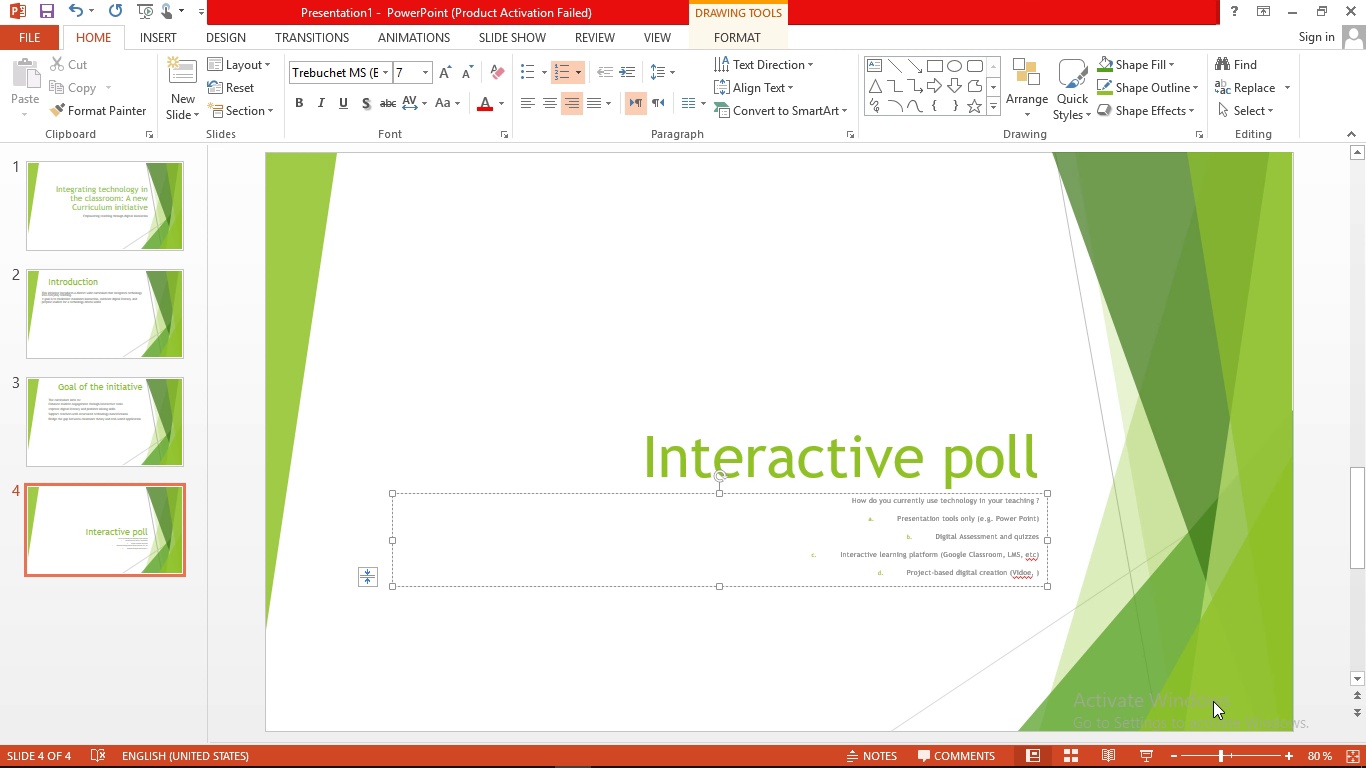 
type(coding media )
 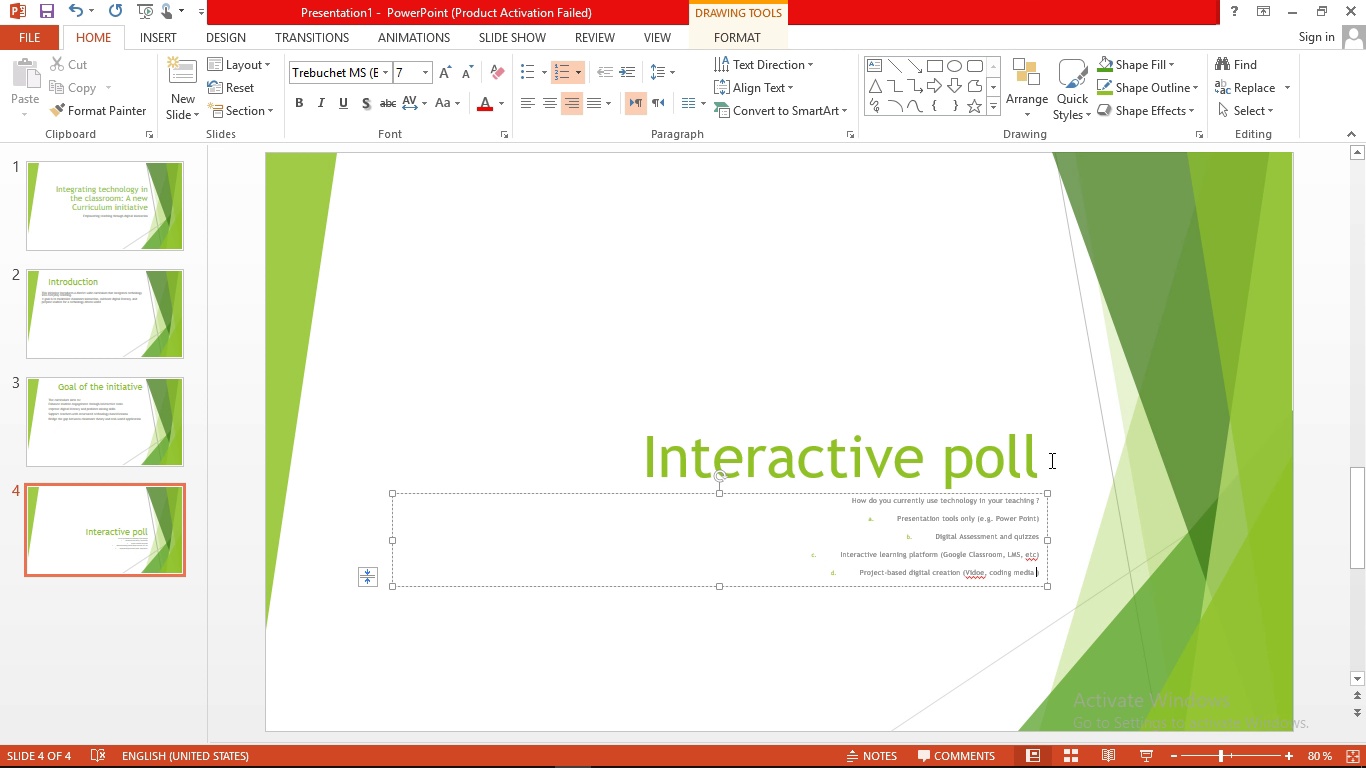 
left_click([901, 449])
 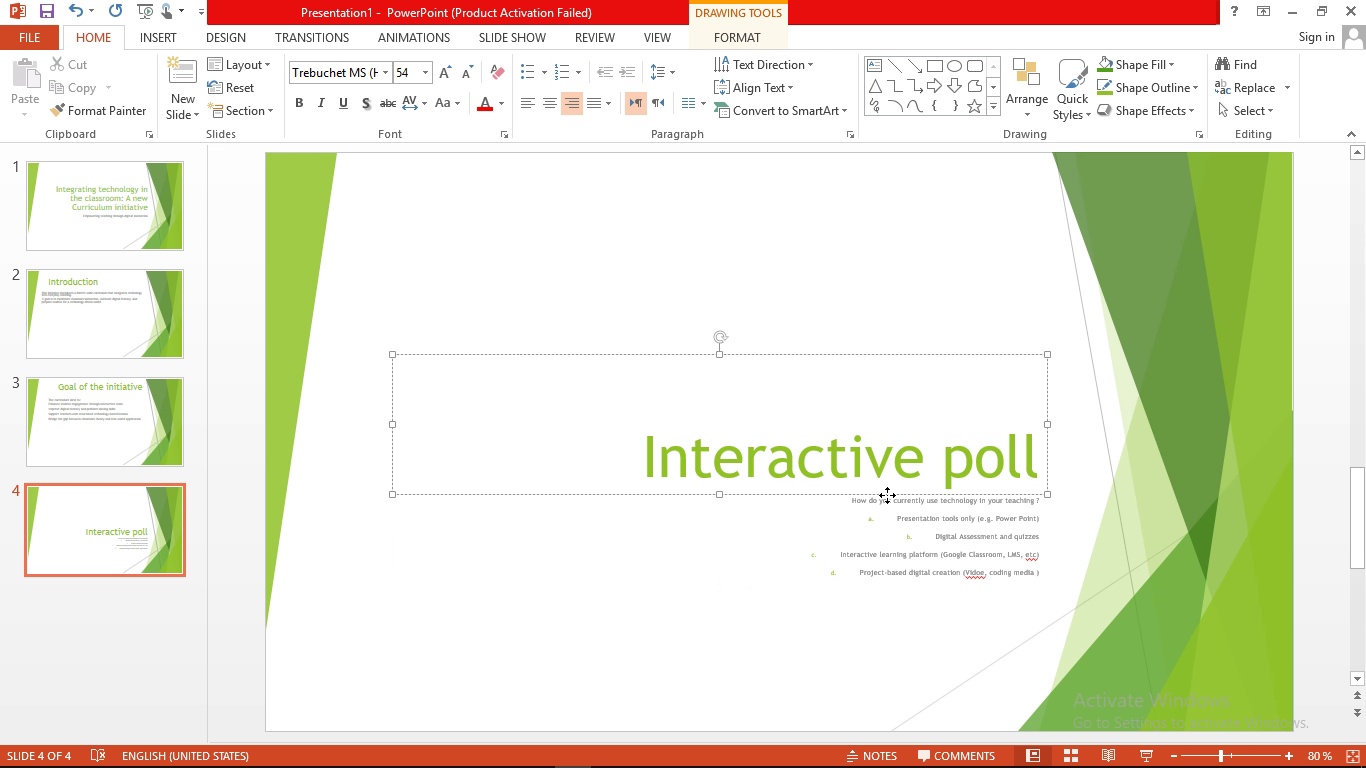 
left_click_drag(start_coordinate=[887, 495], to_coordinate=[821, 249])
 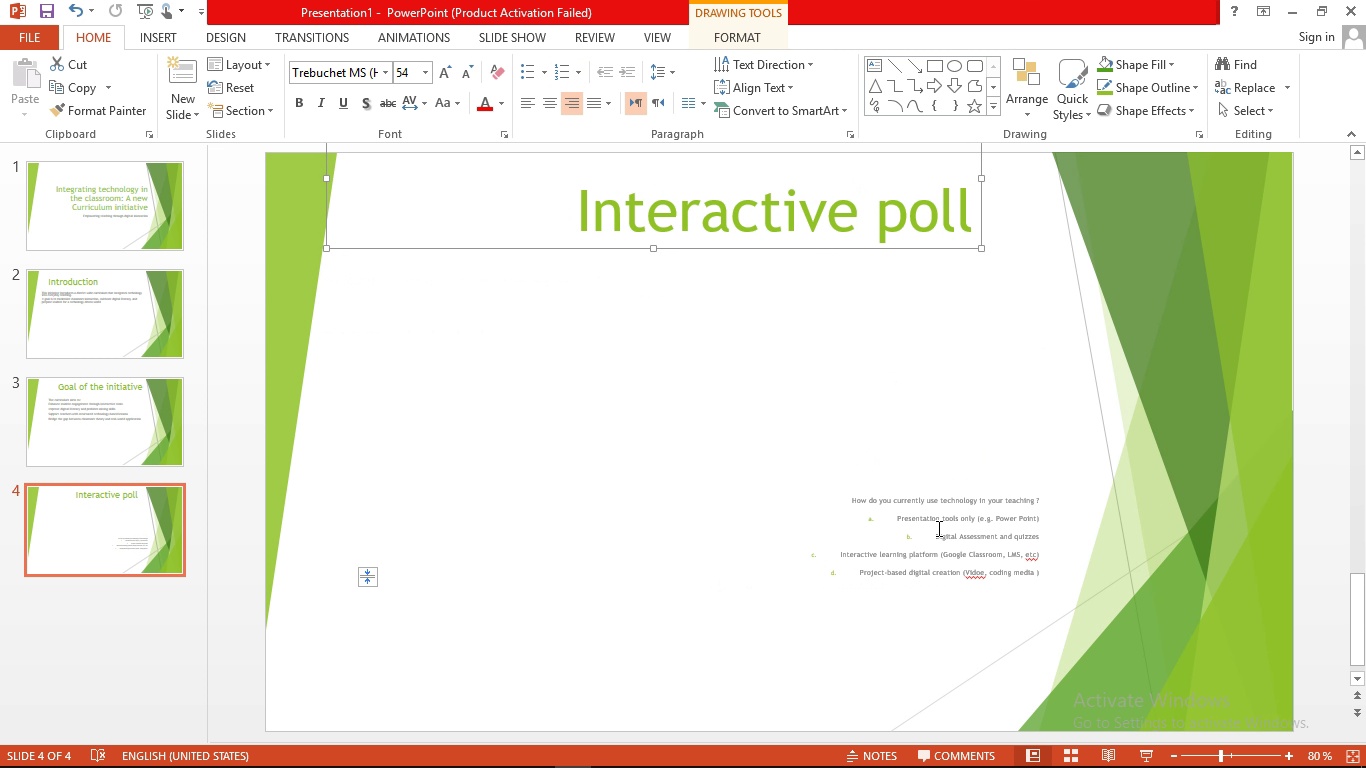 
left_click([937, 528])
 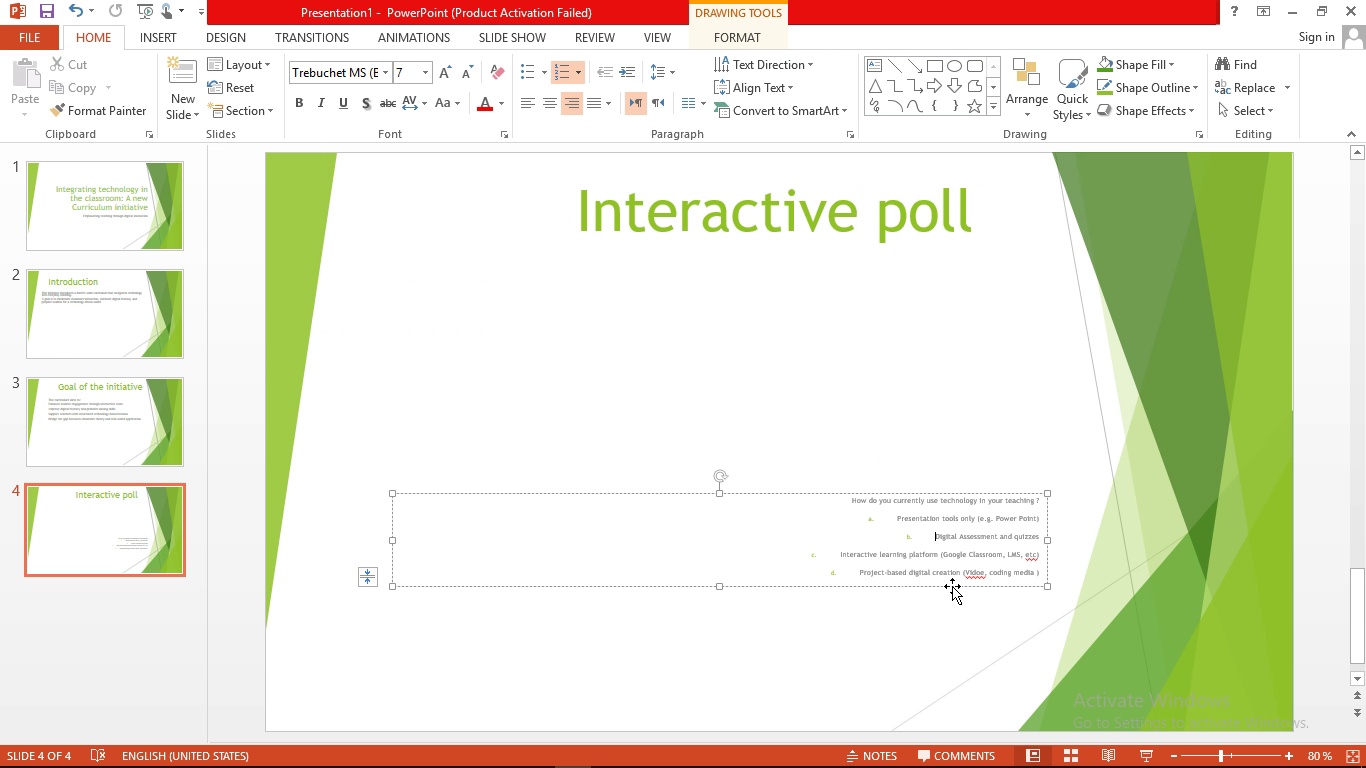 
left_click_drag(start_coordinate=[952, 586], to_coordinate=[792, 357])
 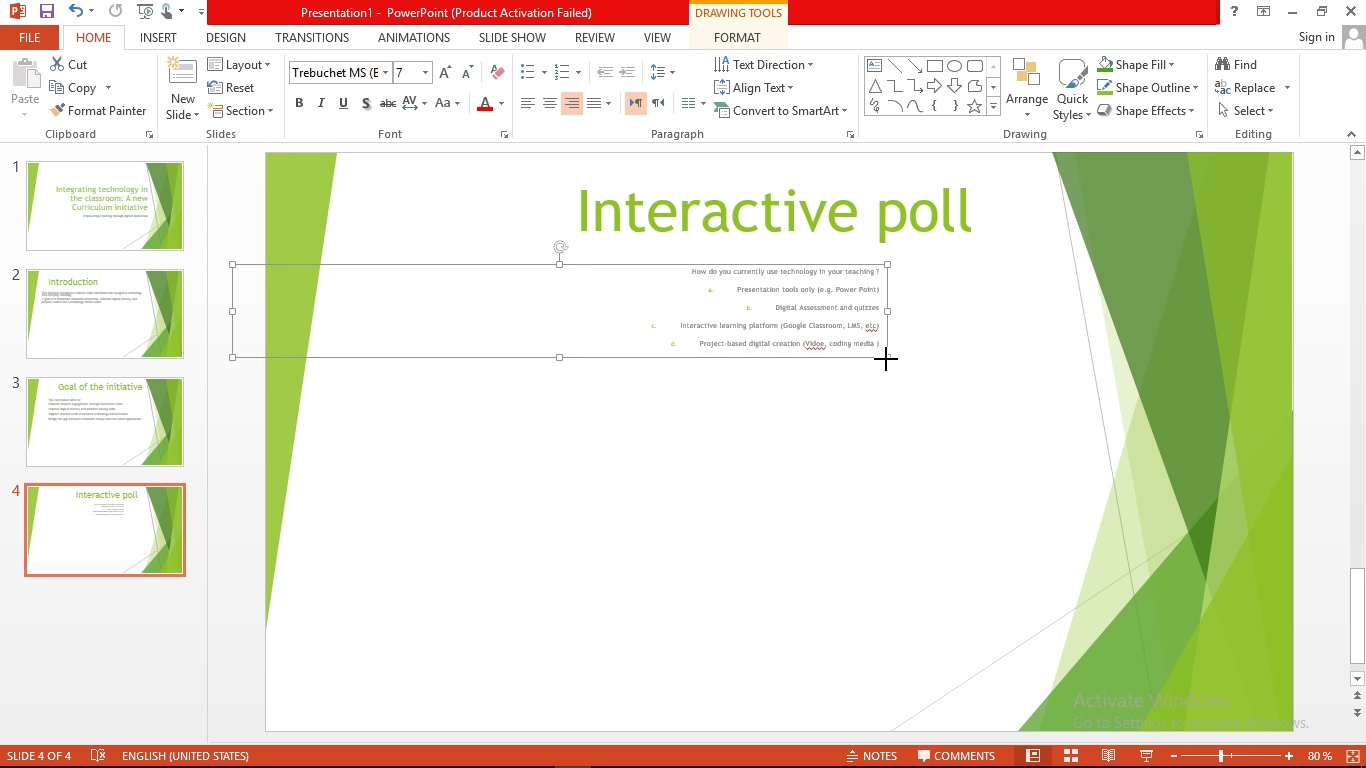 
left_click_drag(start_coordinate=[886, 359], to_coordinate=[1069, 536])
 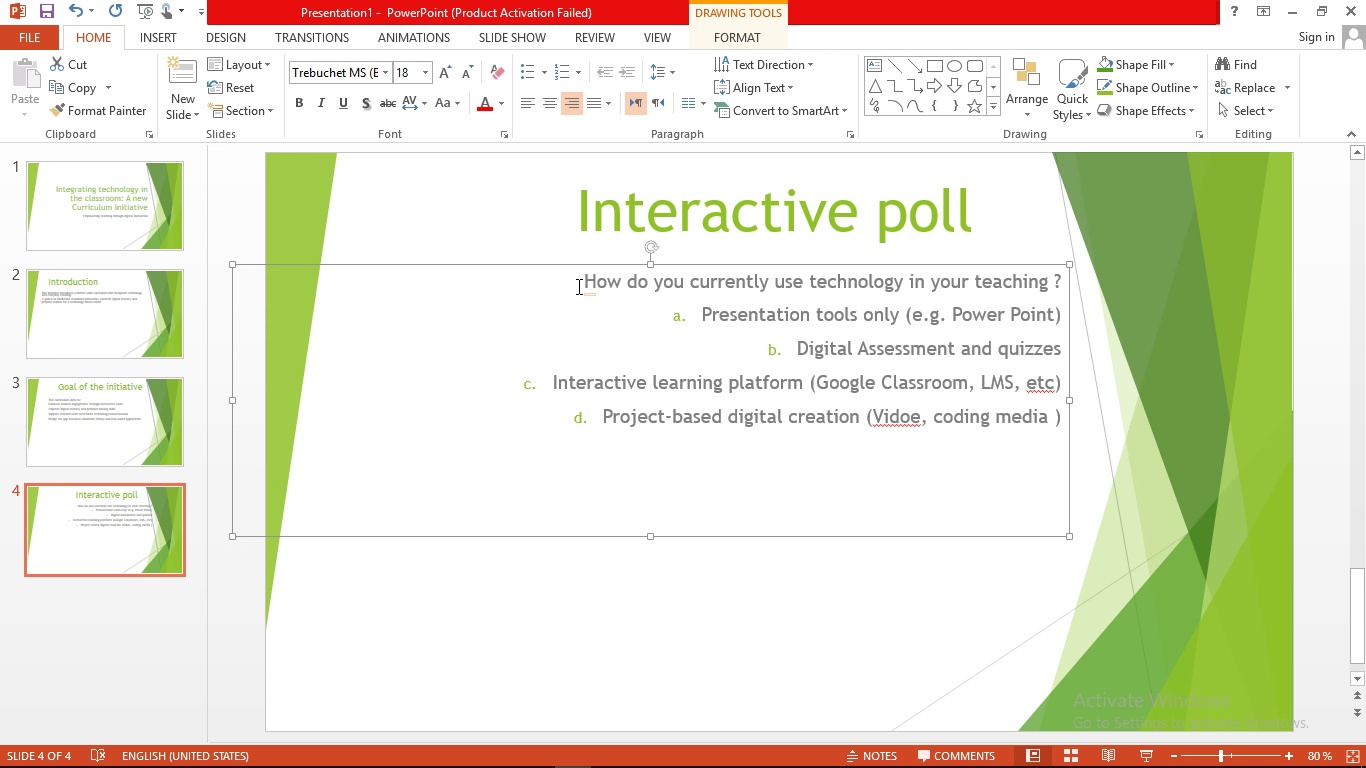 
left_click_drag(start_coordinate=[574, 285], to_coordinate=[1333, 560])
 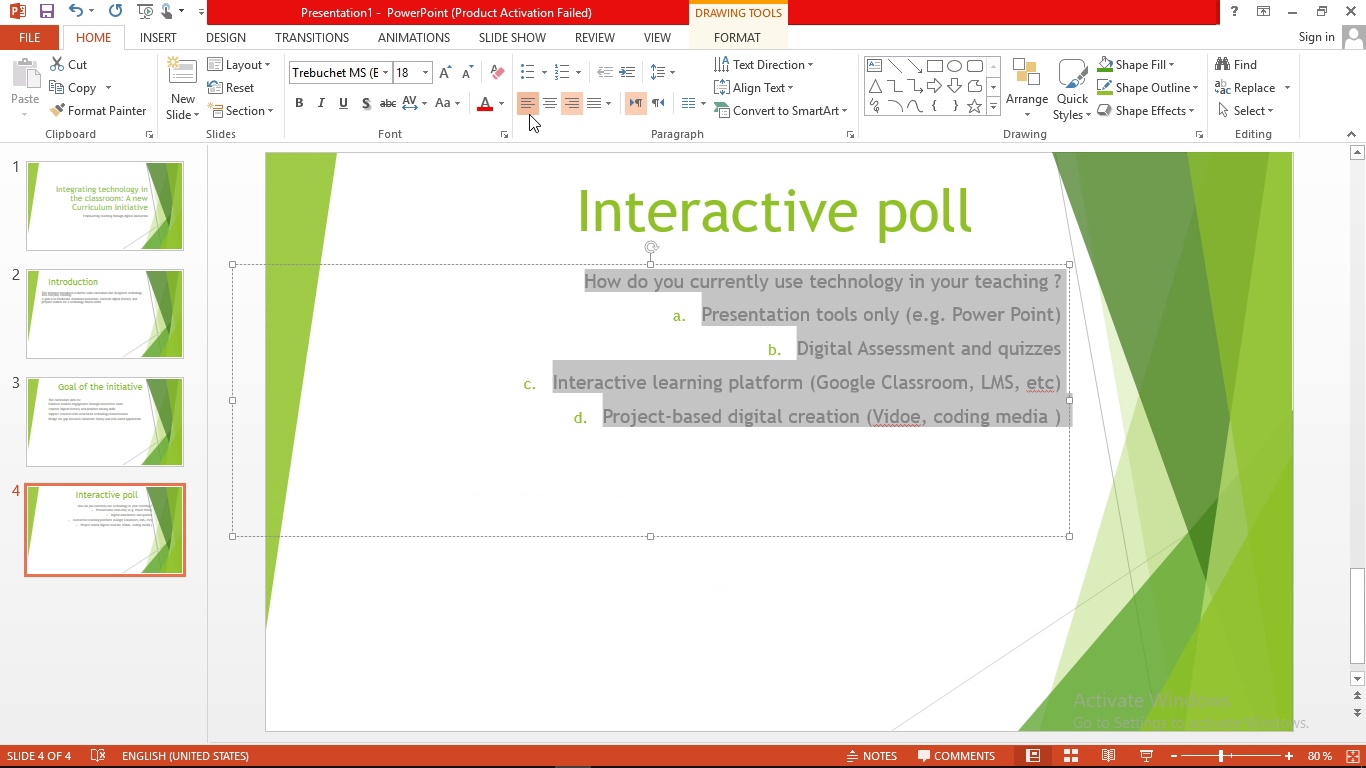 
left_click([529, 114])
 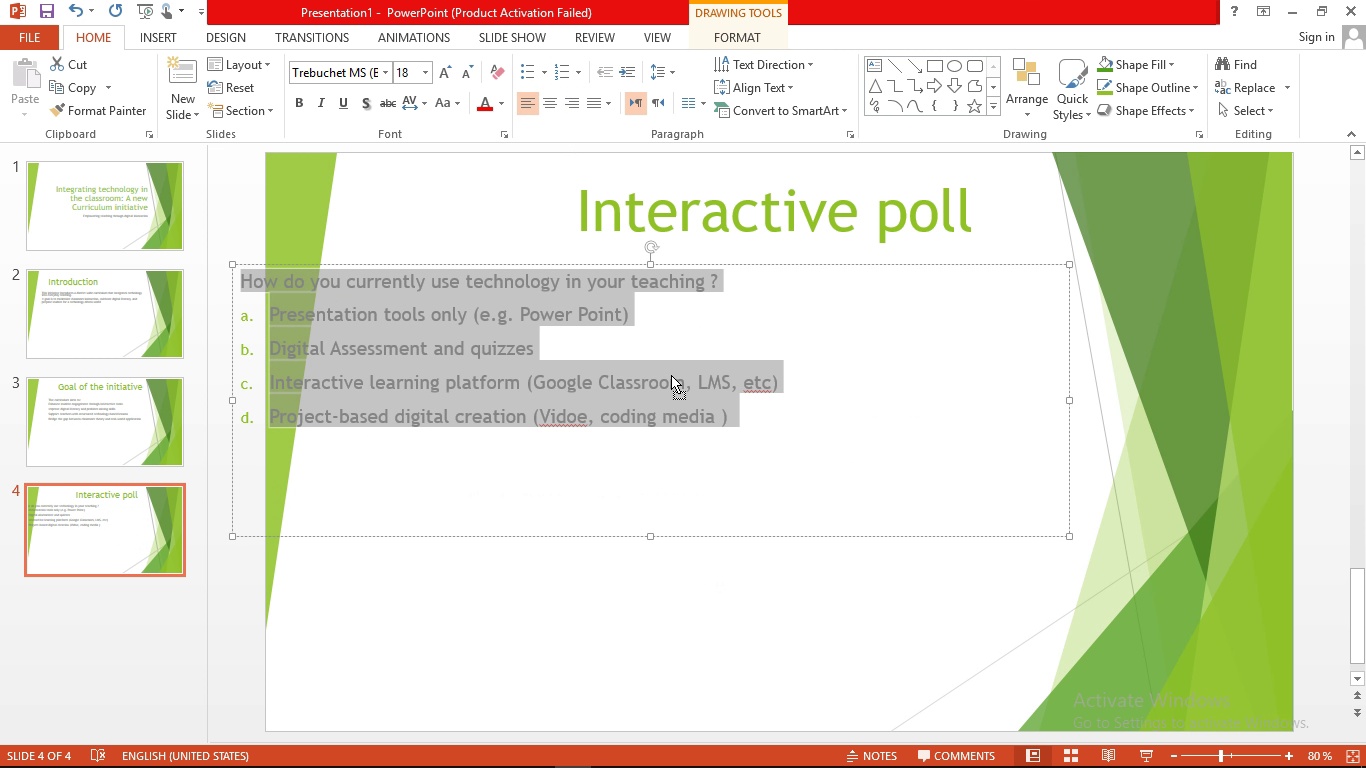 
left_click([671, 375])
 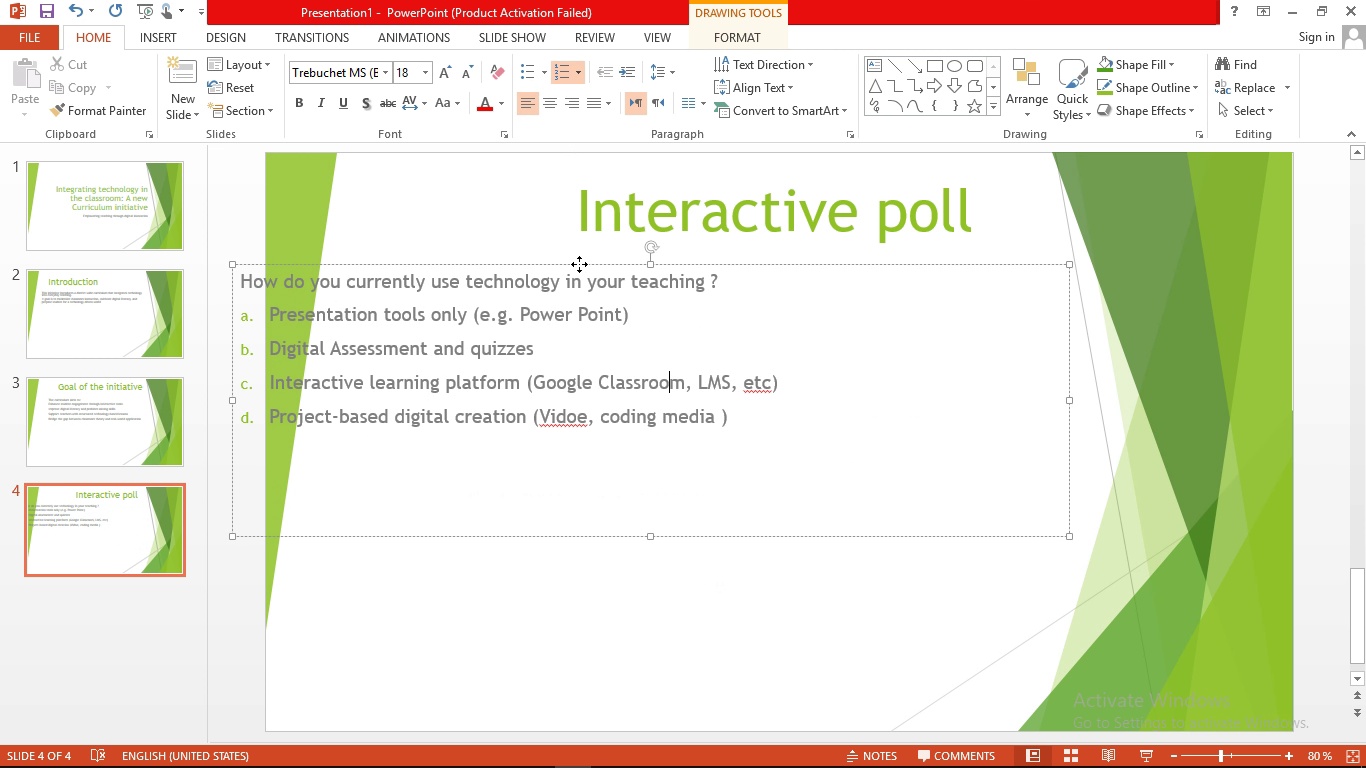 
left_click_drag(start_coordinate=[579, 264], to_coordinate=[698, 255])
 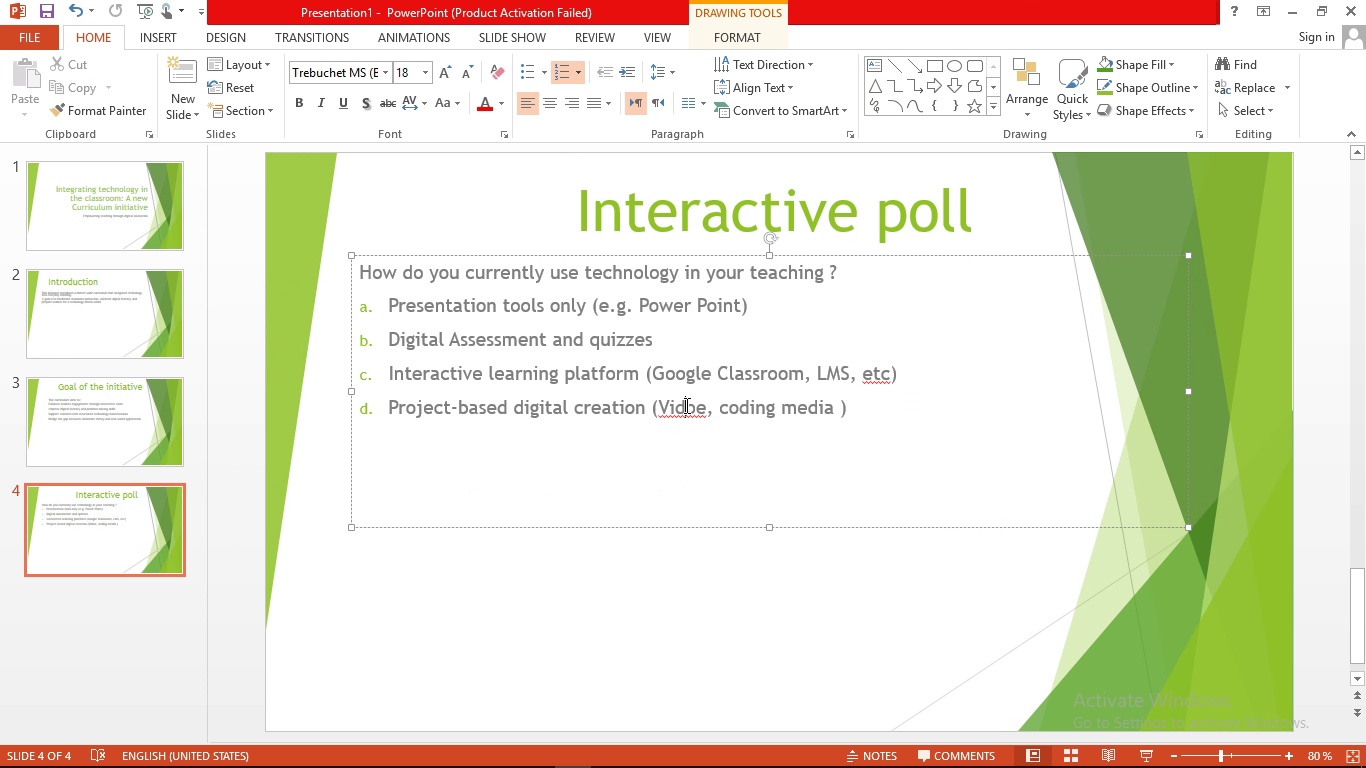 
right_click([685, 405])
 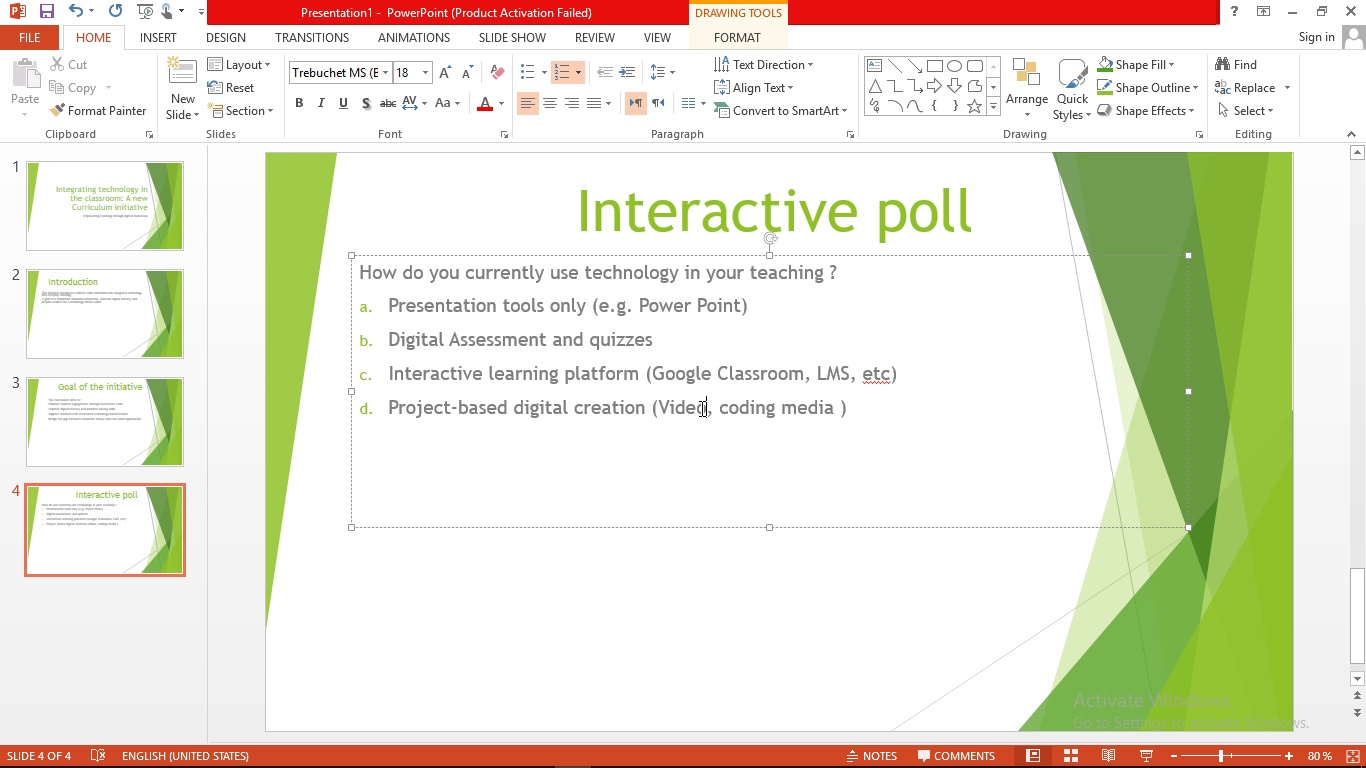 
key(S)
 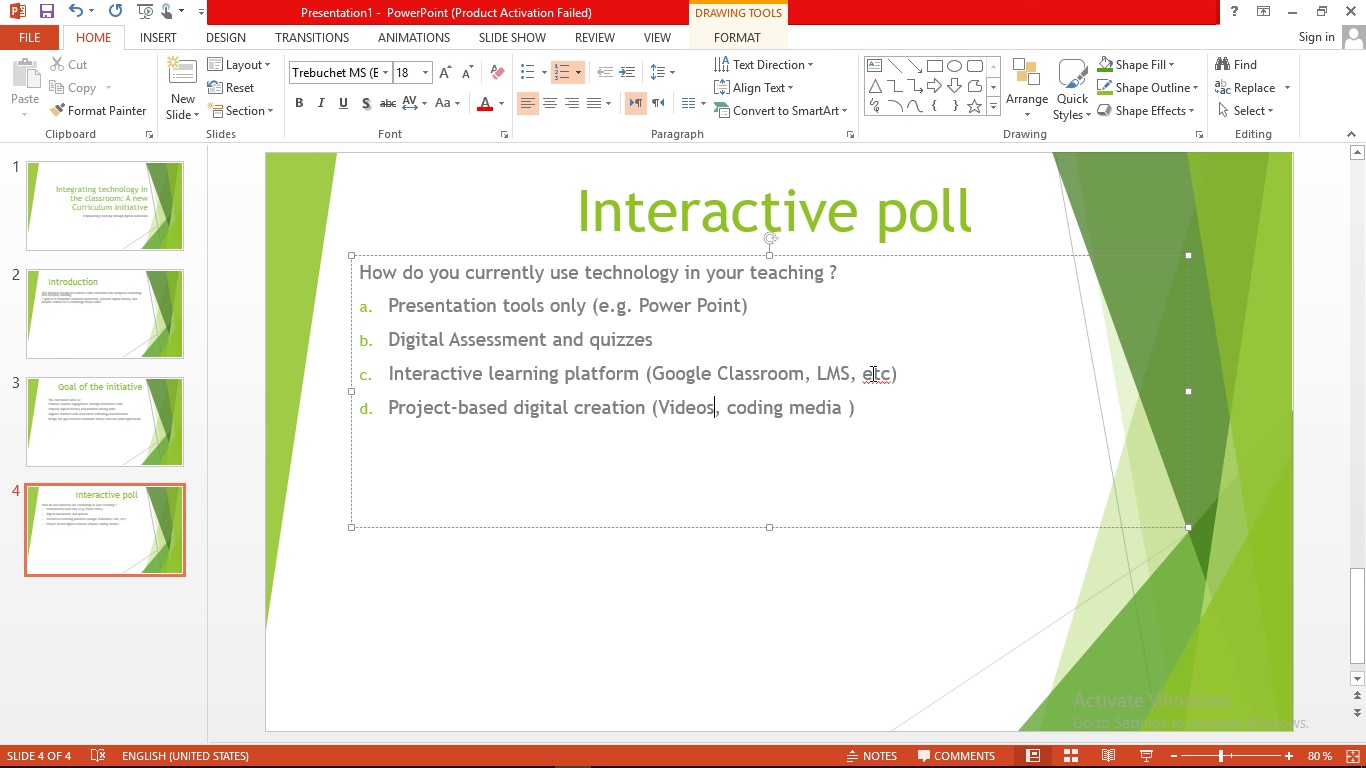 
left_click([873, 375])
 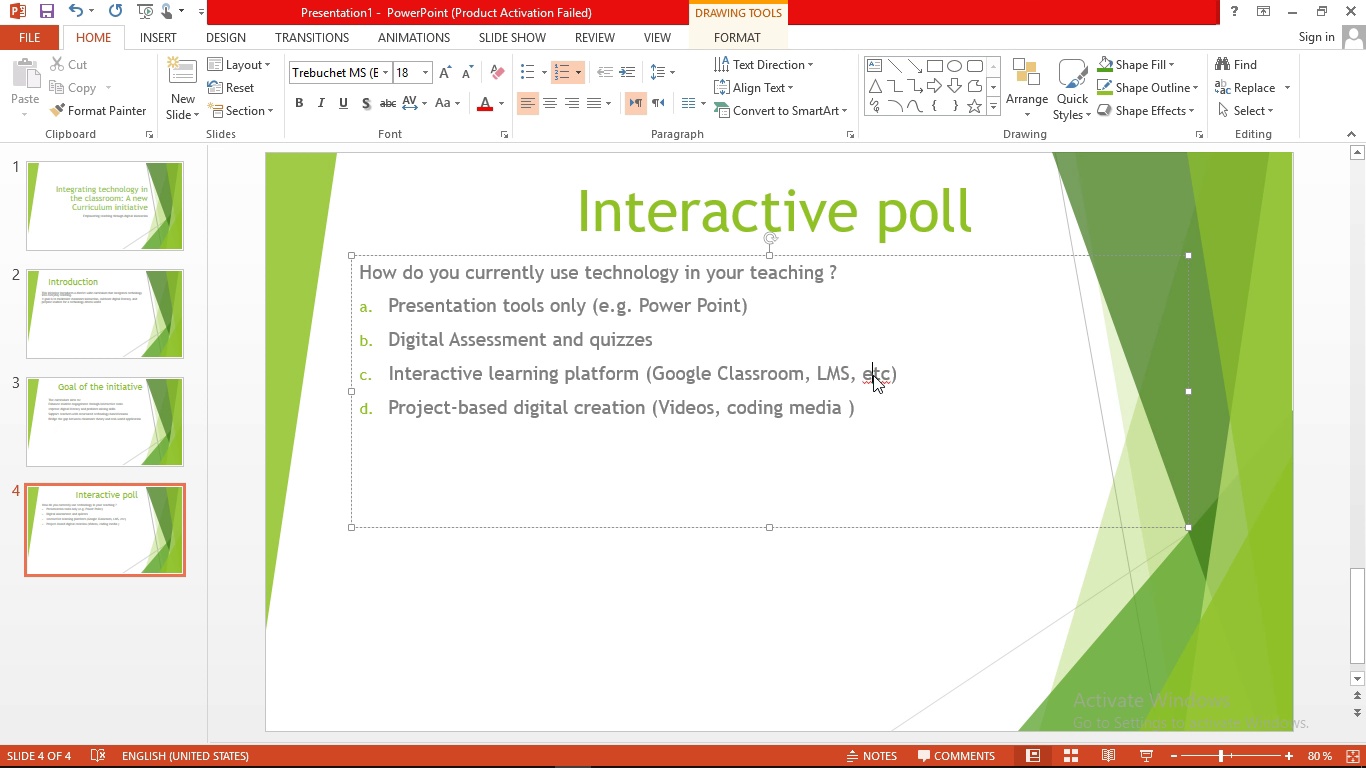 
right_click([873, 375])
 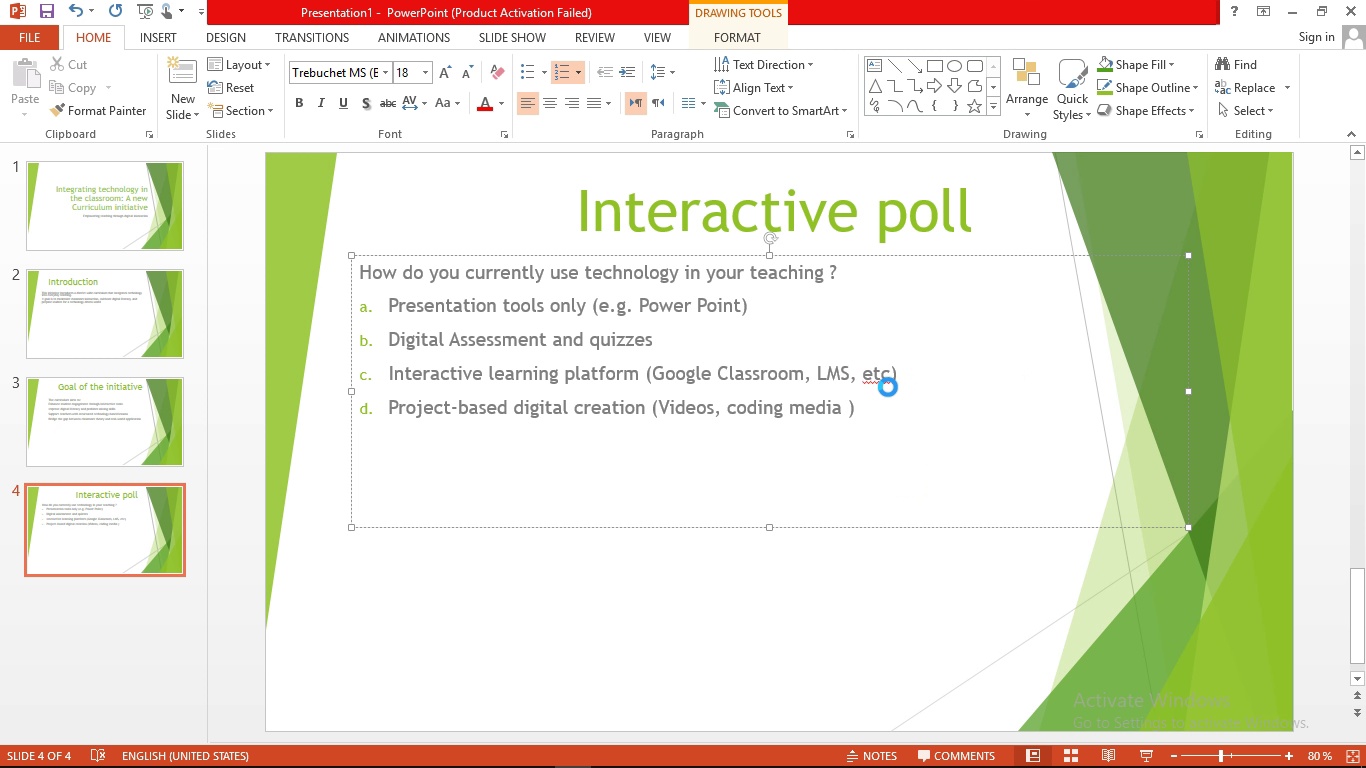 
left_click([888, 387])
 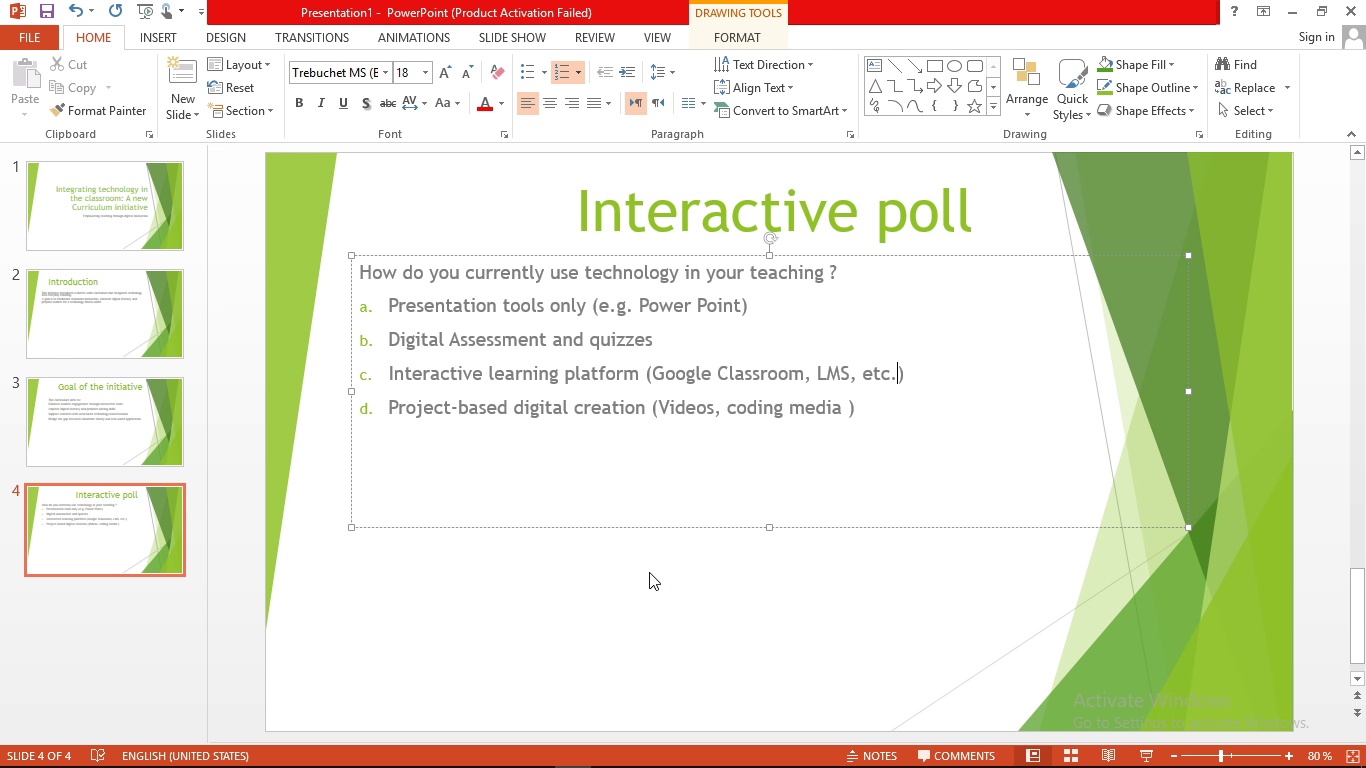 
left_click([651, 578])
 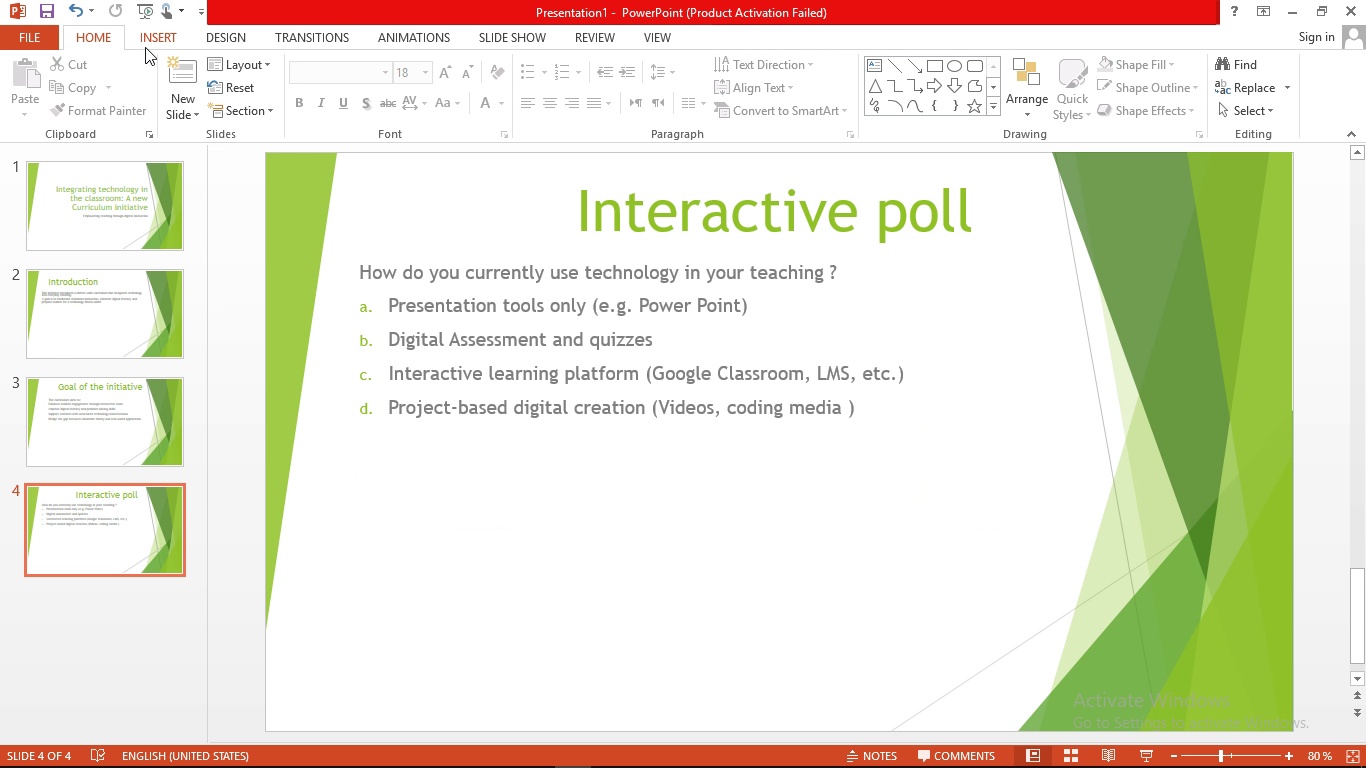 
left_click([172, 36])
 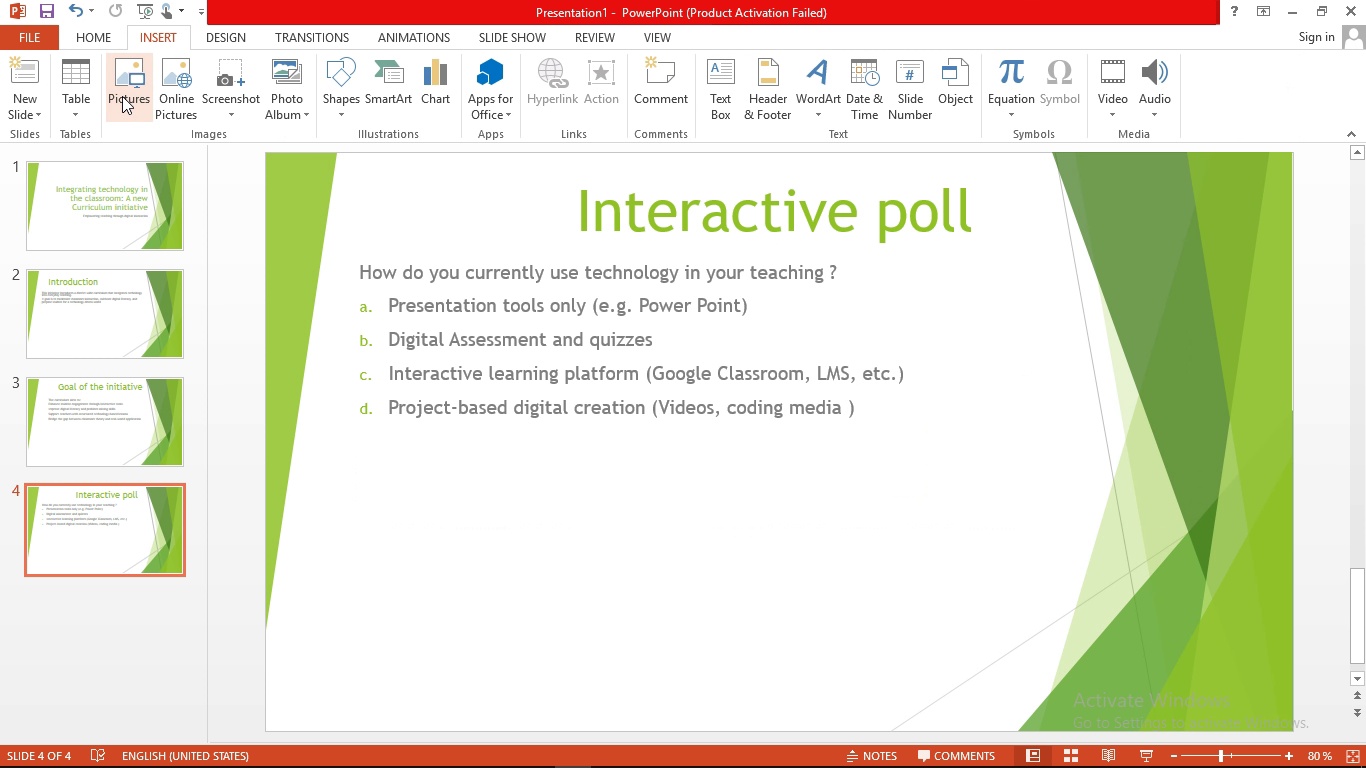 
left_click([122, 96])
 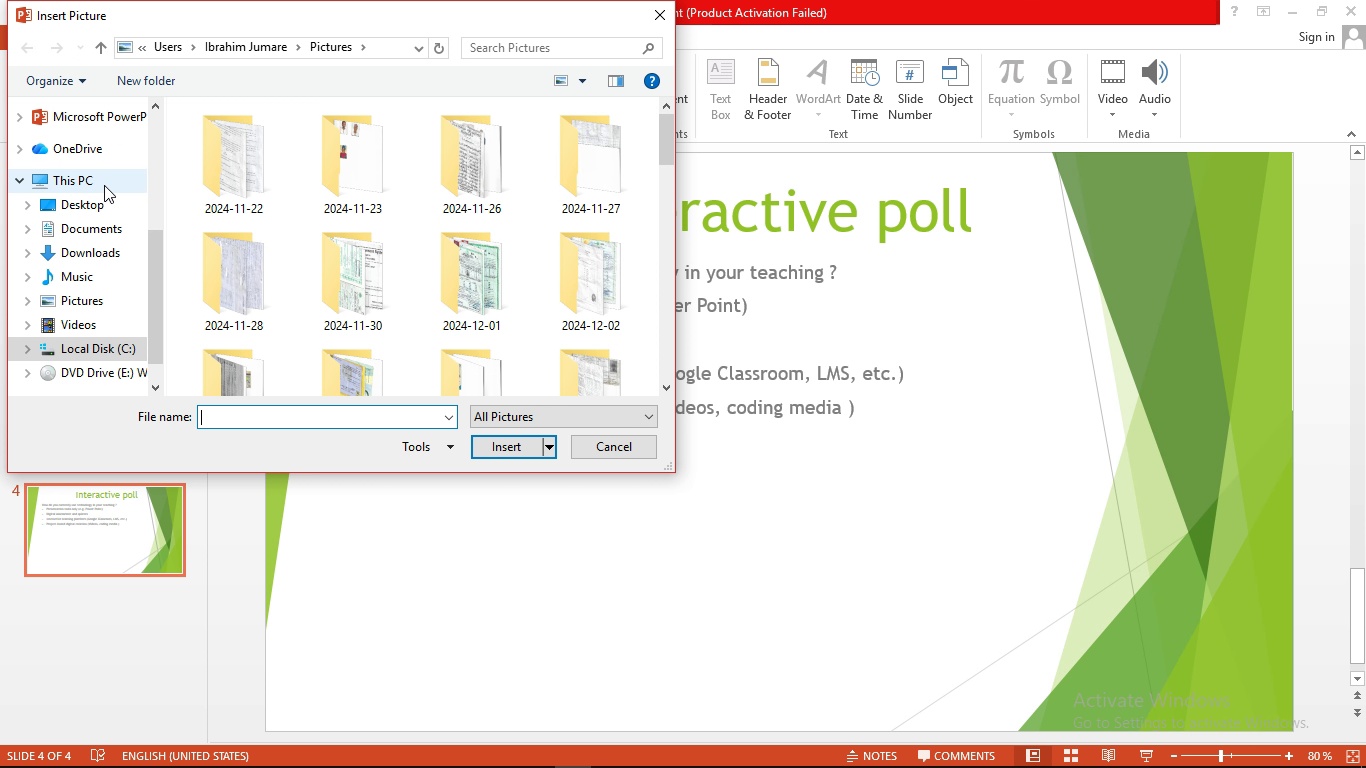 
left_click_drag(start_coordinate=[153, 160], to_coordinate=[154, 198])
 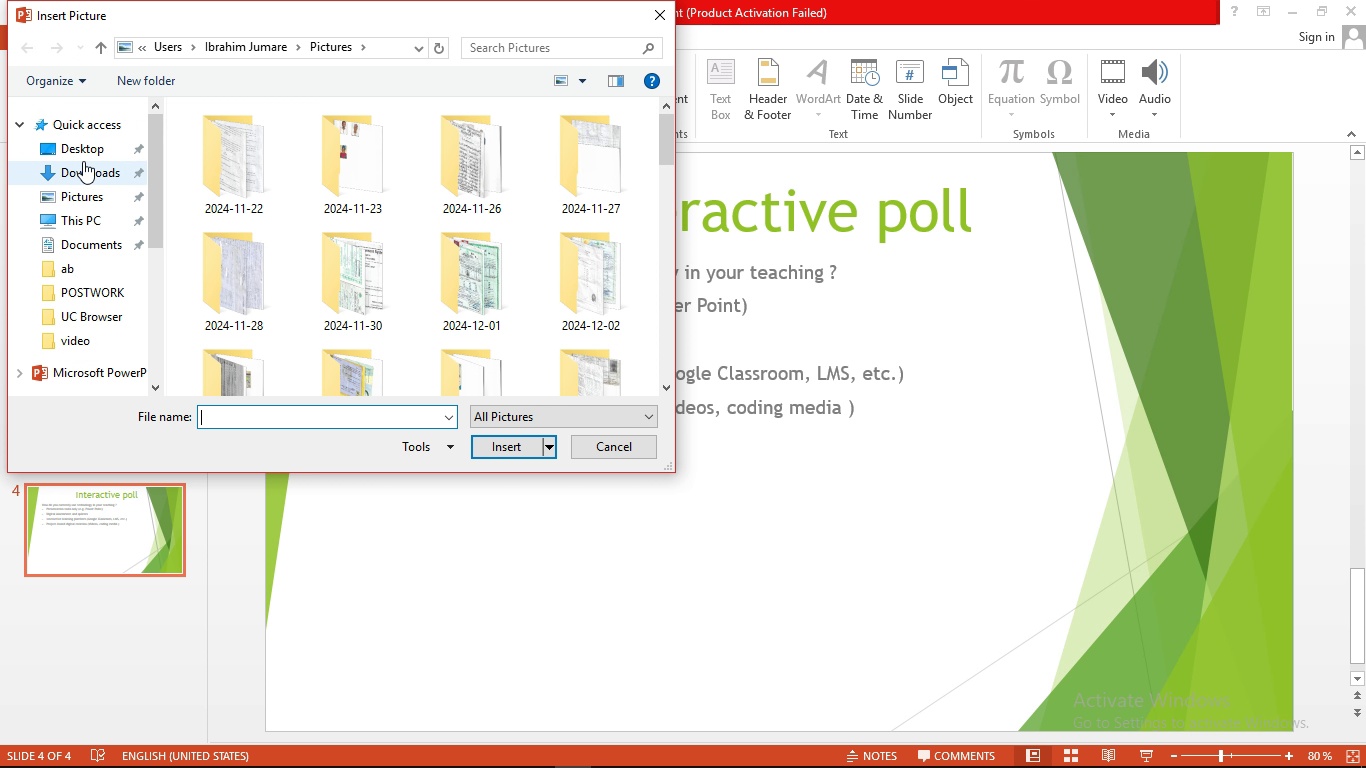 
left_click([83, 160])
 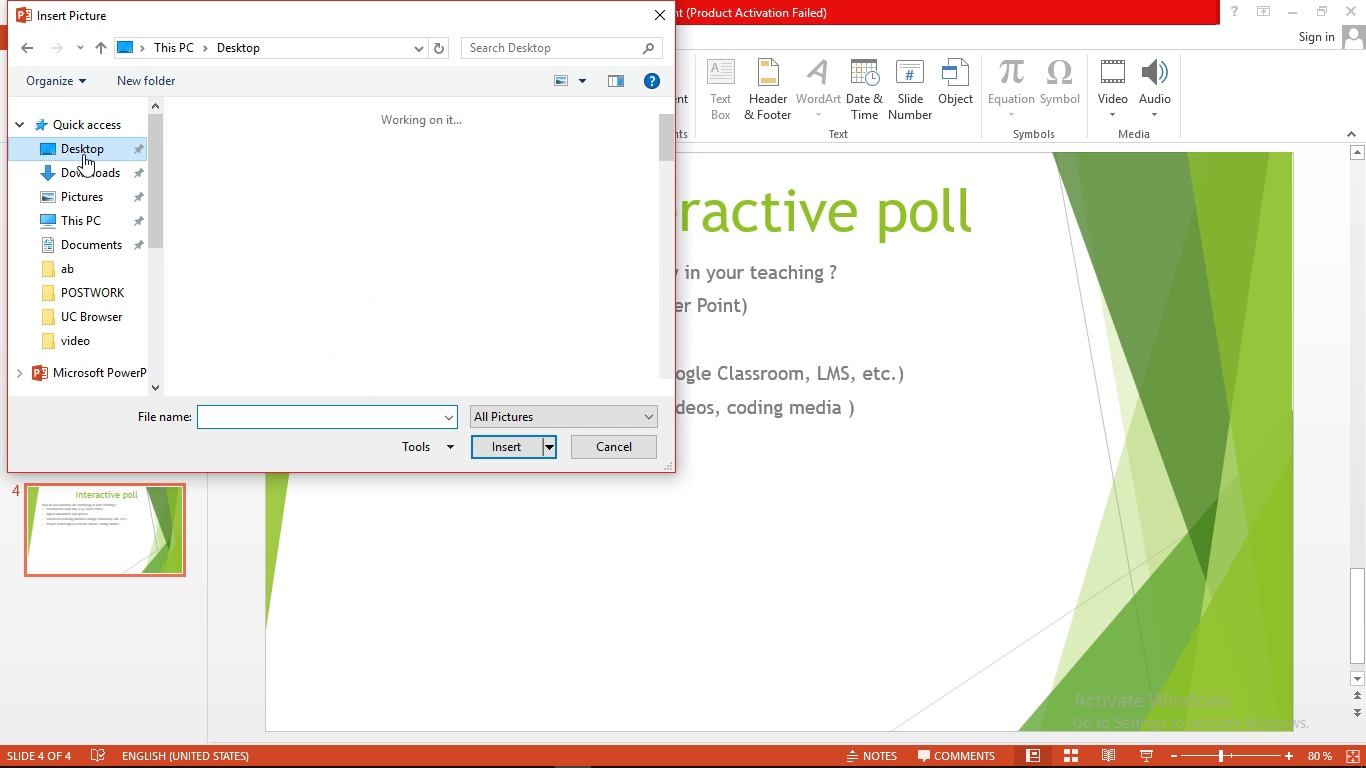 
left_click([83, 154])
 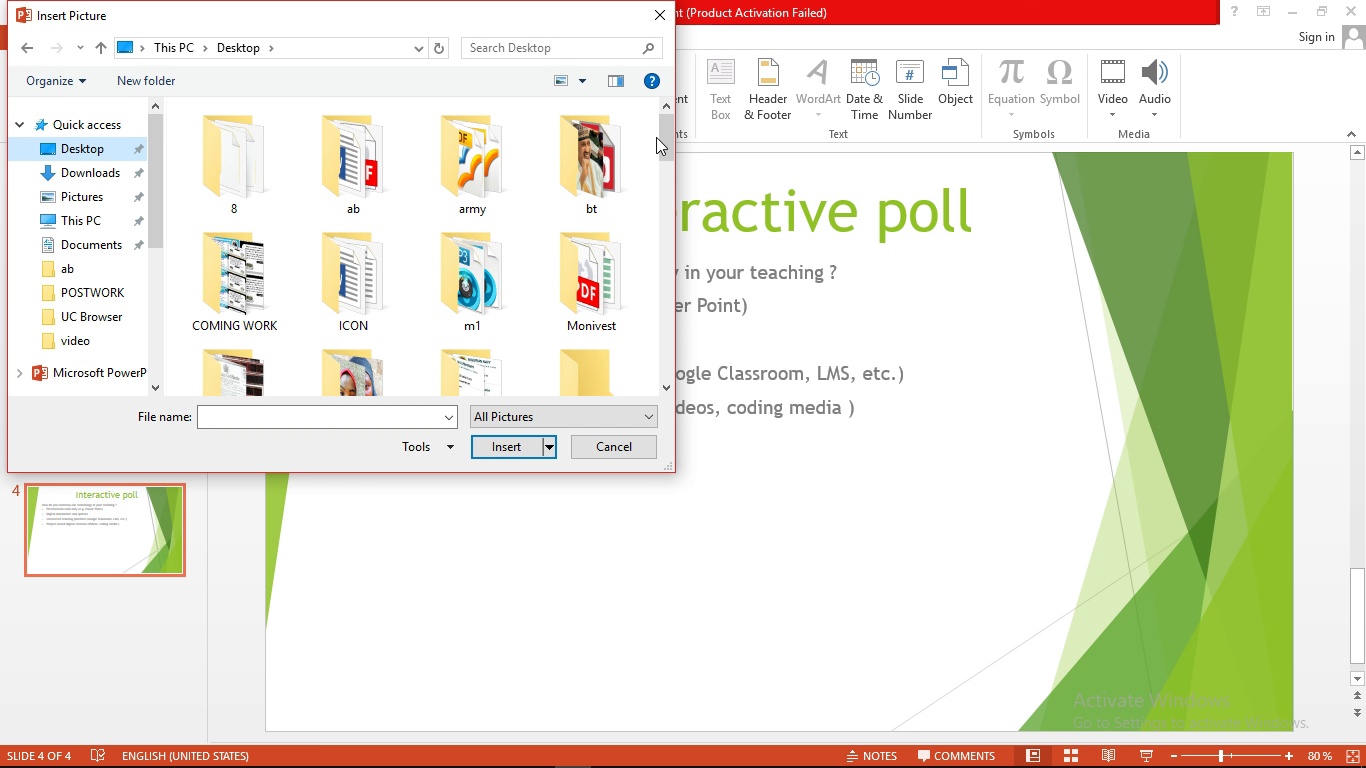 
left_click_drag(start_coordinate=[660, 143], to_coordinate=[662, 177])
 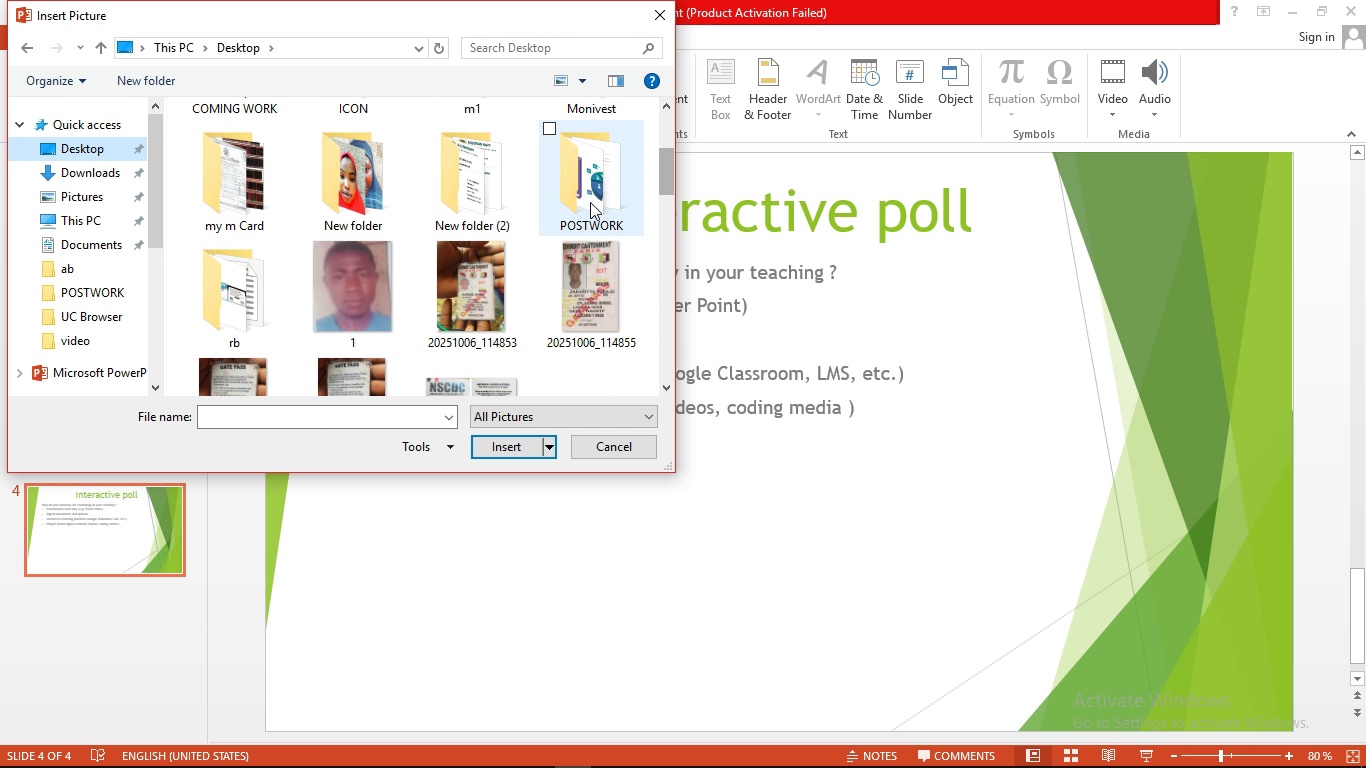 
double_click([590, 202])
 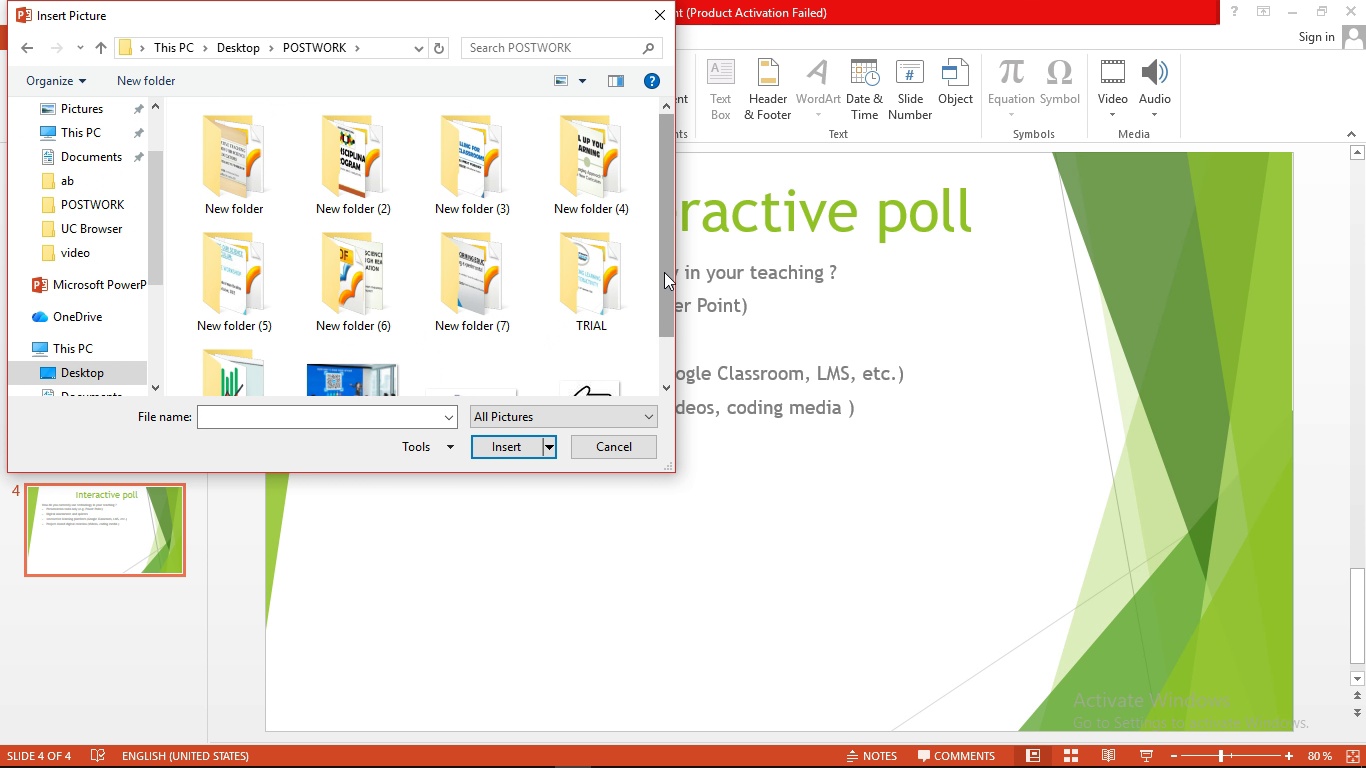 
left_click_drag(start_coordinate=[664, 270], to_coordinate=[666, 355])
 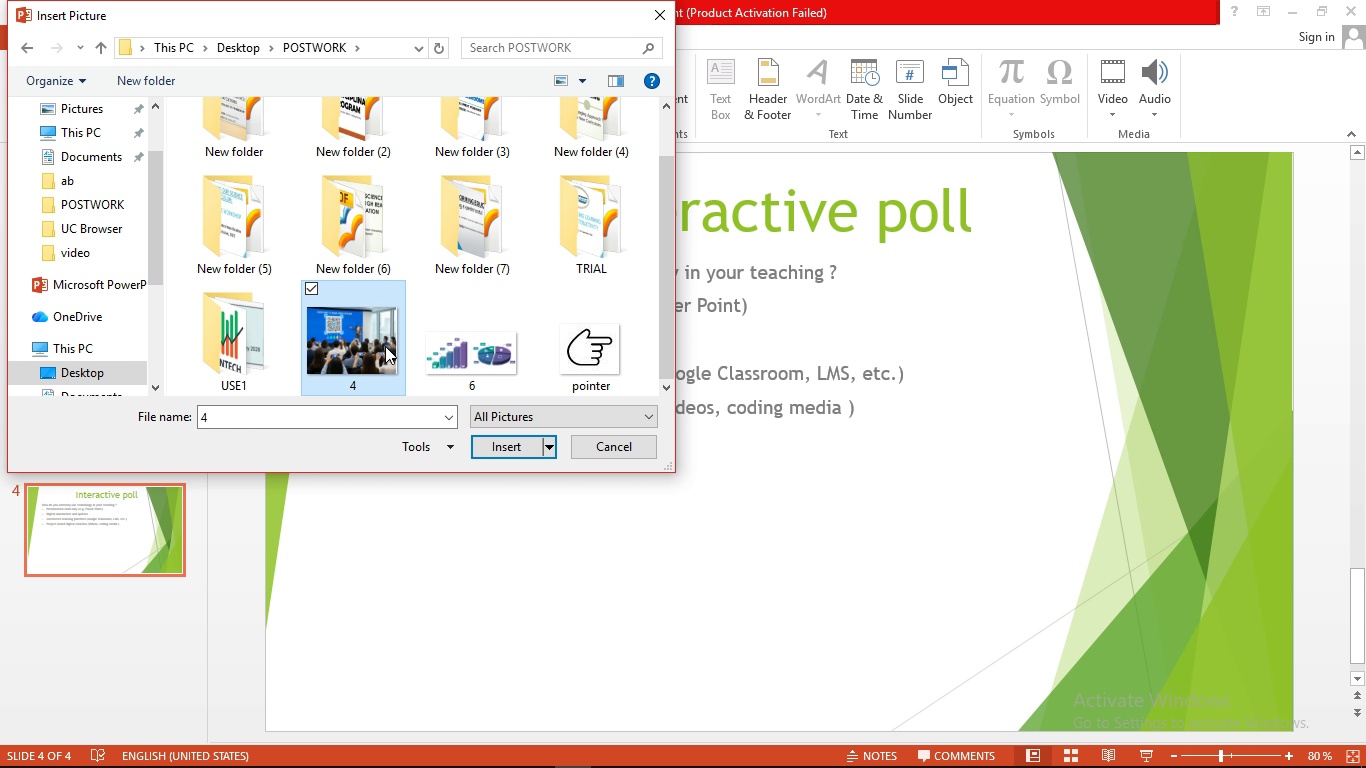 
double_click([385, 346])
 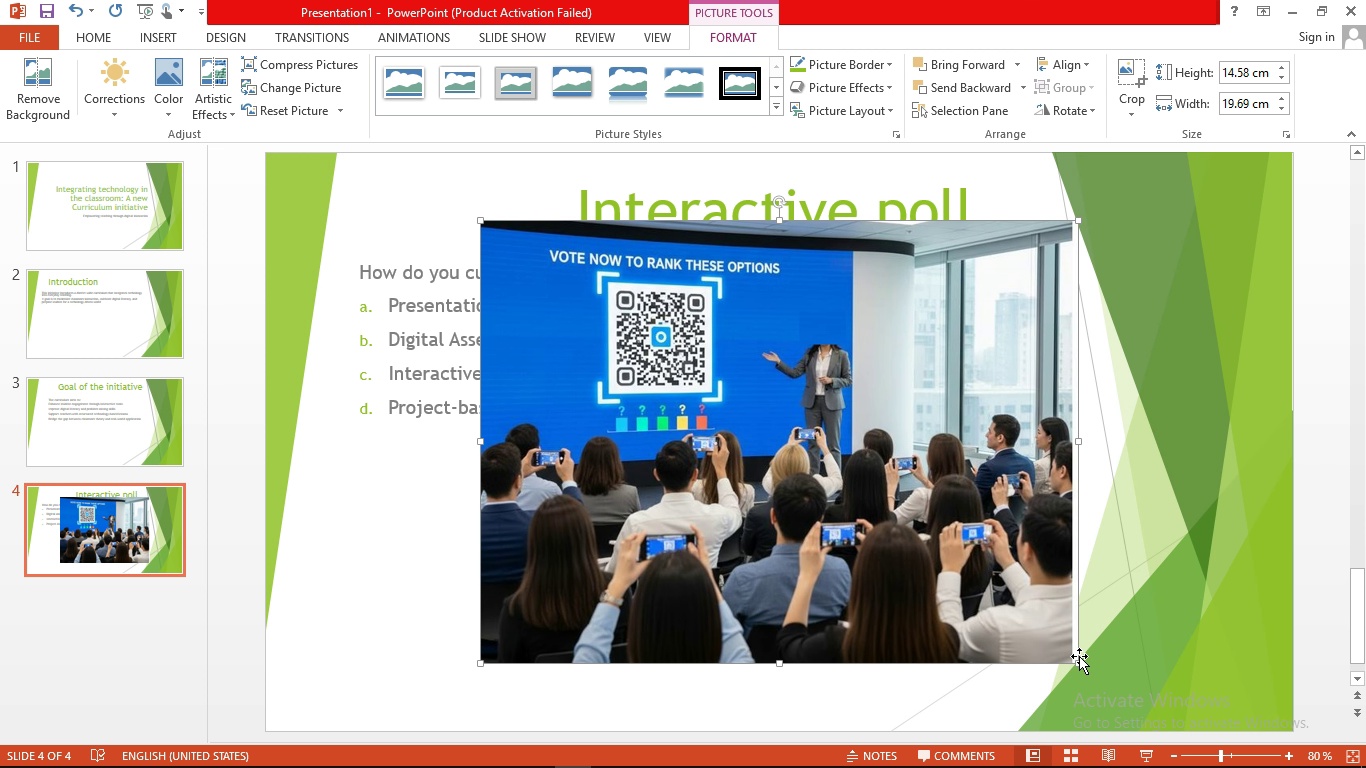 
left_click_drag(start_coordinate=[1078, 666], to_coordinate=[874, 452])
 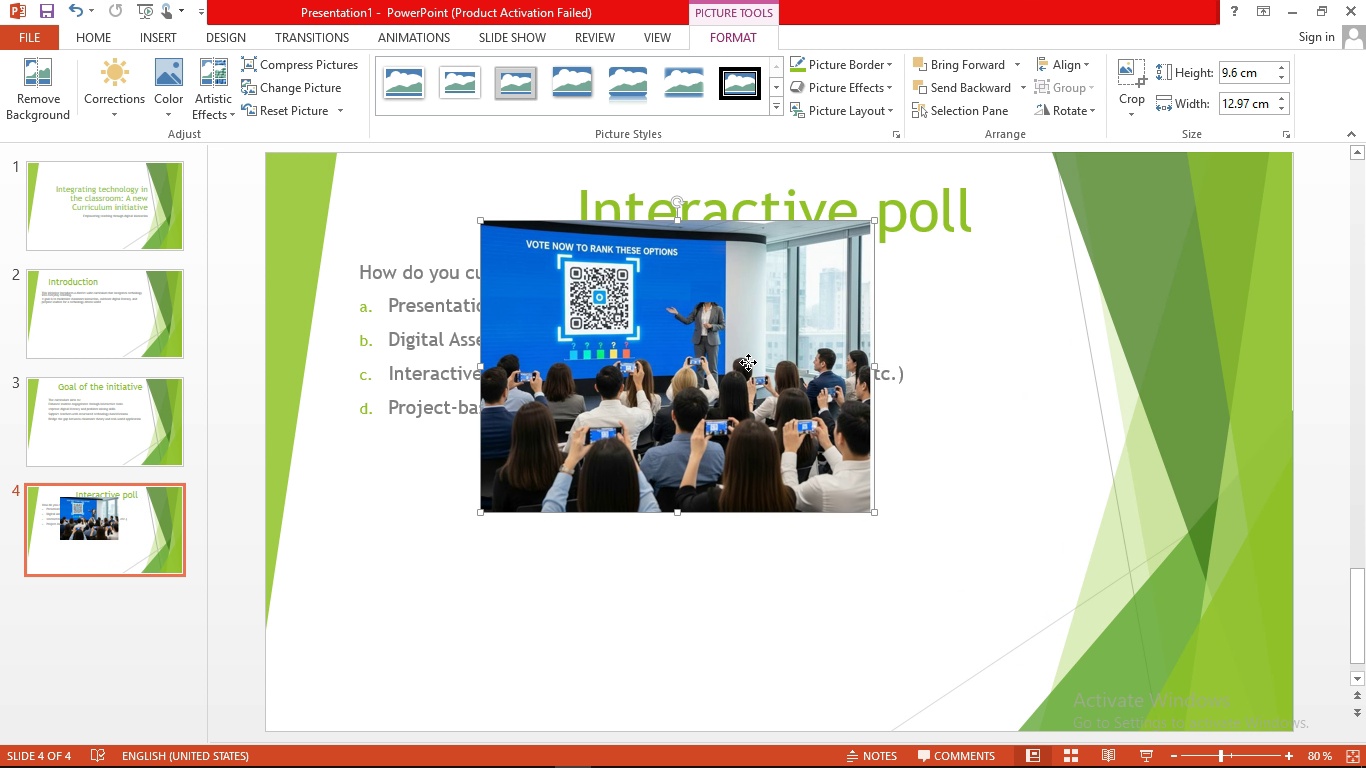 
left_click_drag(start_coordinate=[748, 357], to_coordinate=[710, 562])
 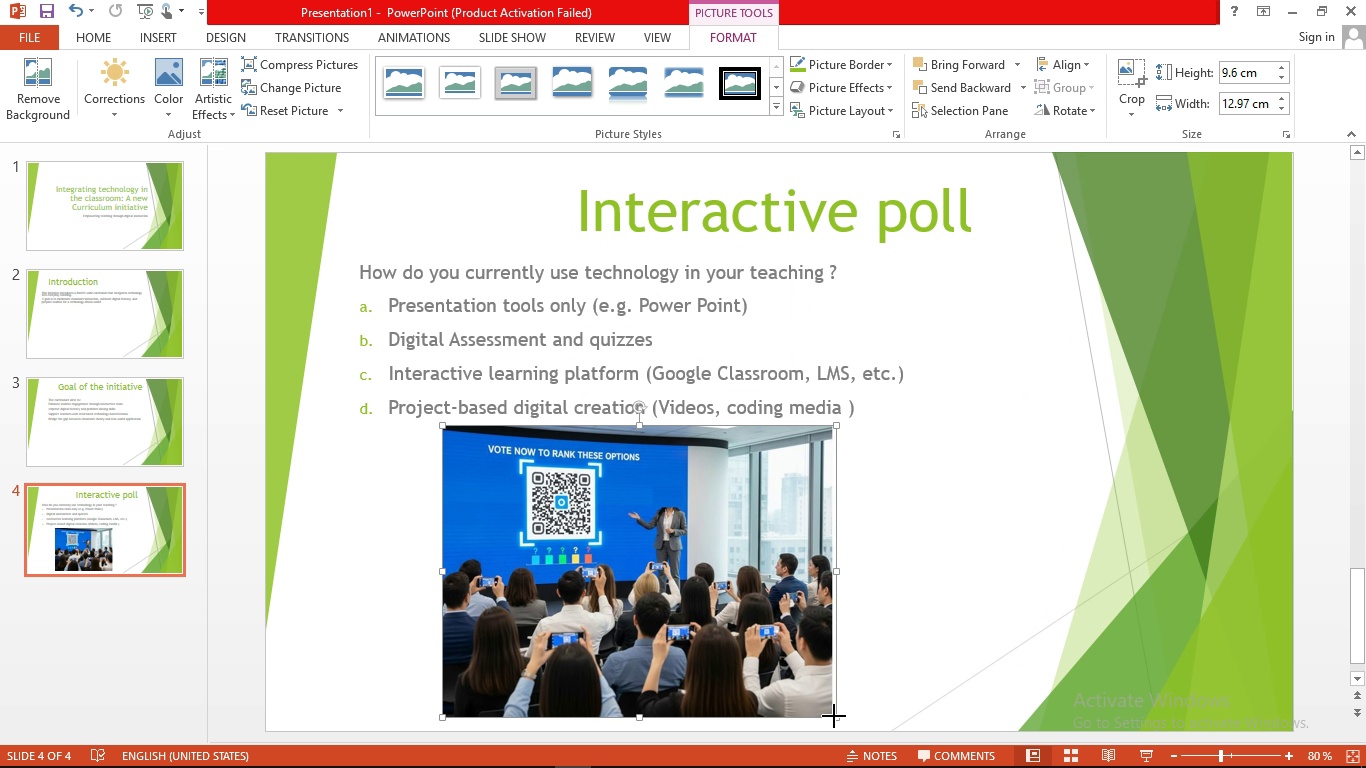 
left_click_drag(start_coordinate=[834, 716], to_coordinate=[770, 665])
 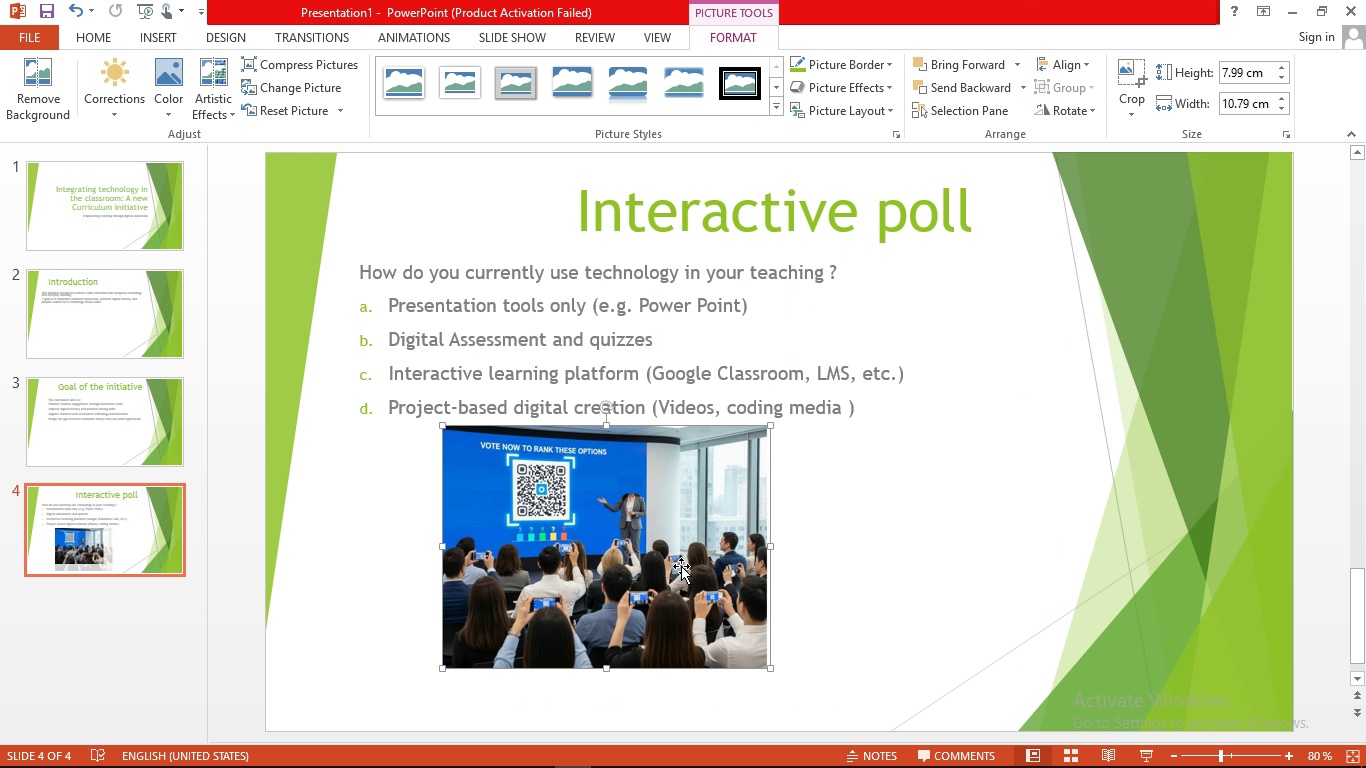 
left_click_drag(start_coordinate=[681, 566], to_coordinate=[627, 588])
 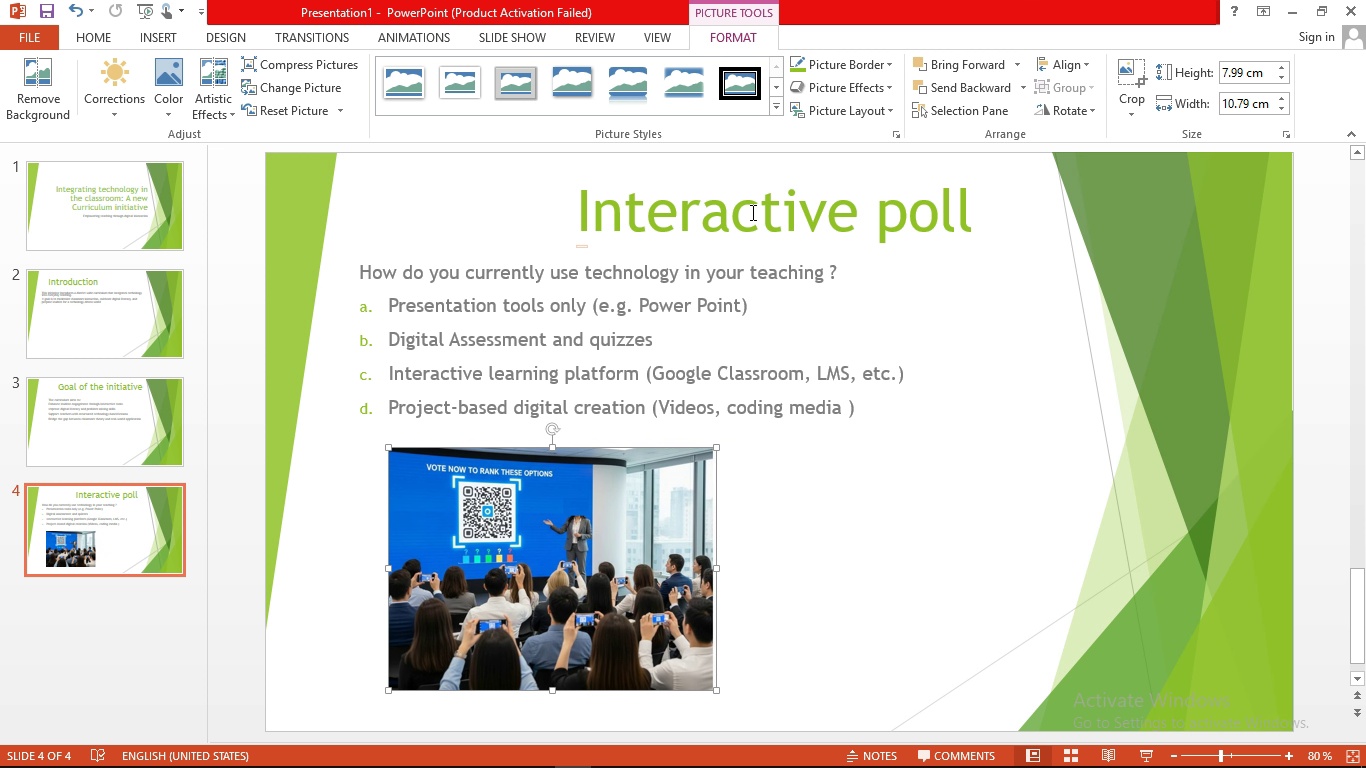 
left_click([592, 516])
 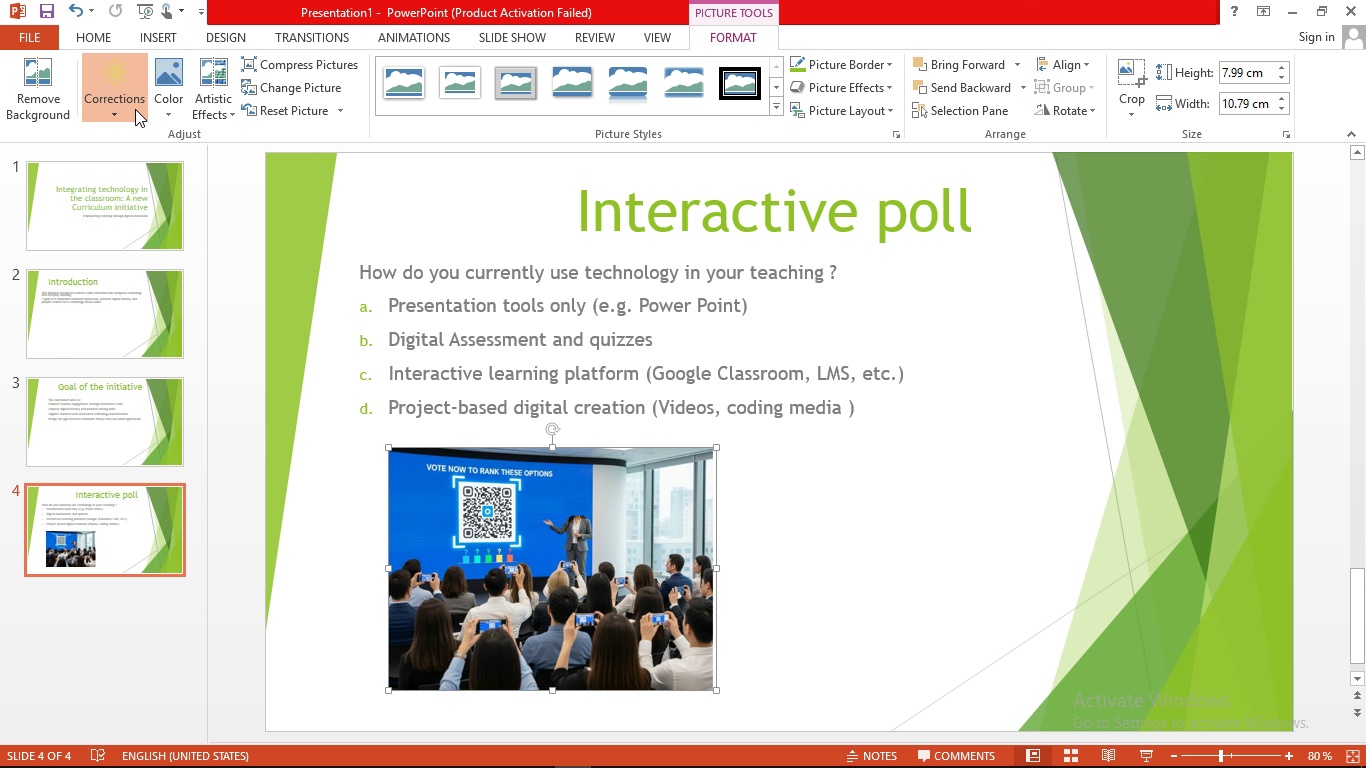 
left_click([135, 109])
 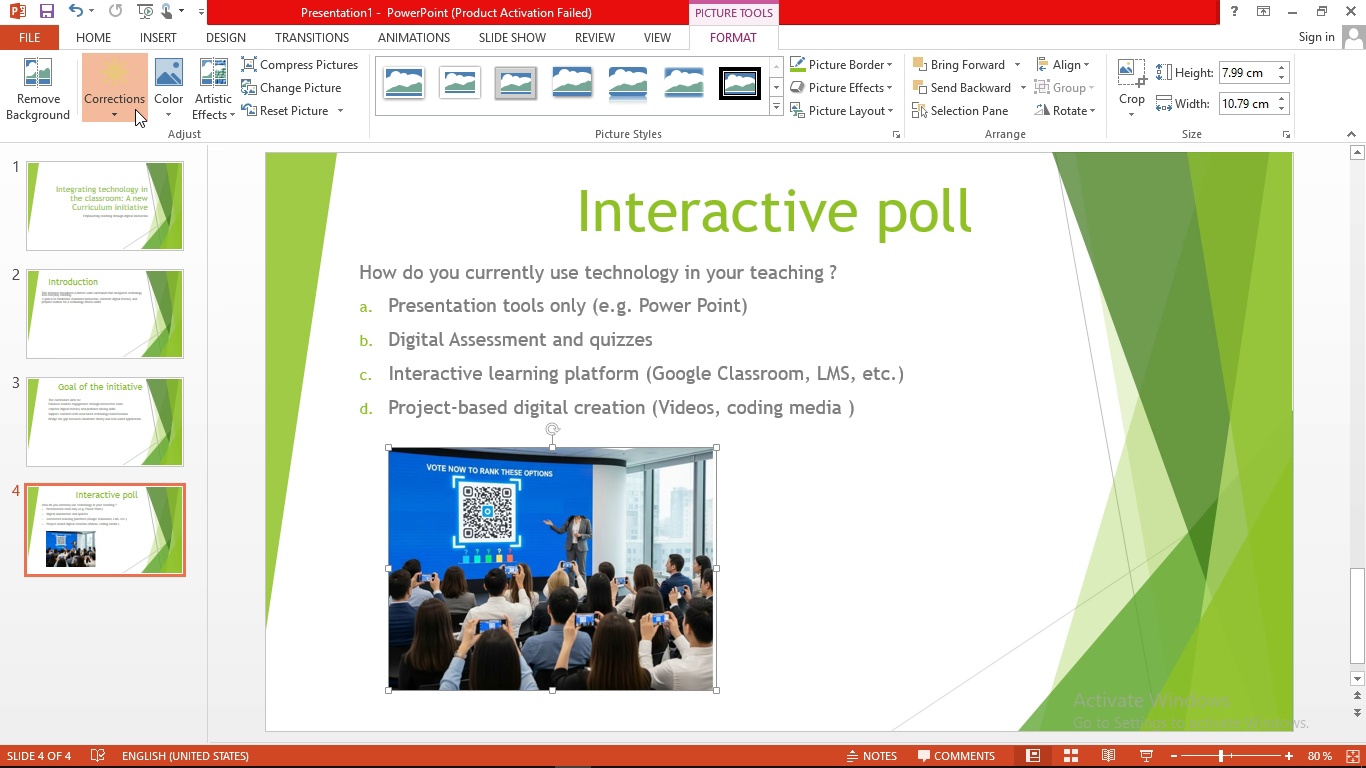 
left_click([135, 109])
 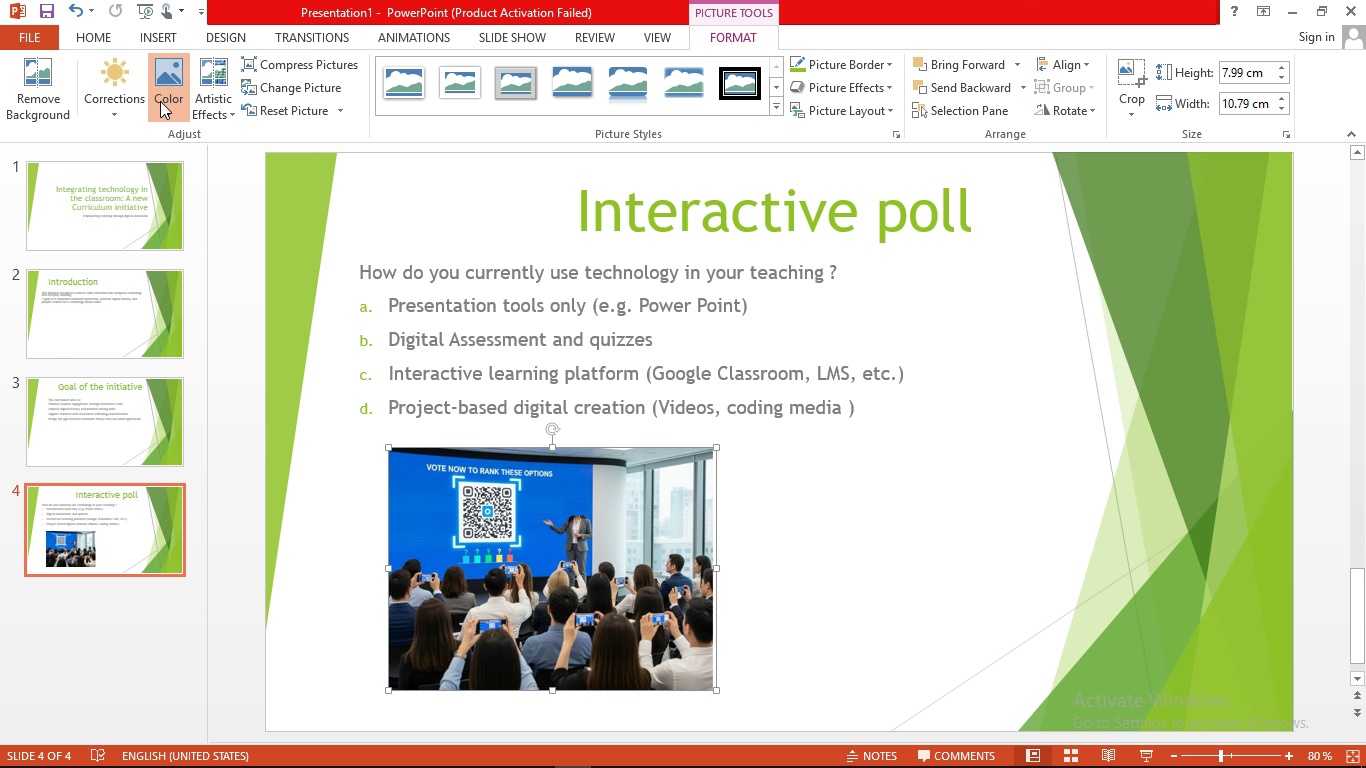 
left_click([160, 101])
 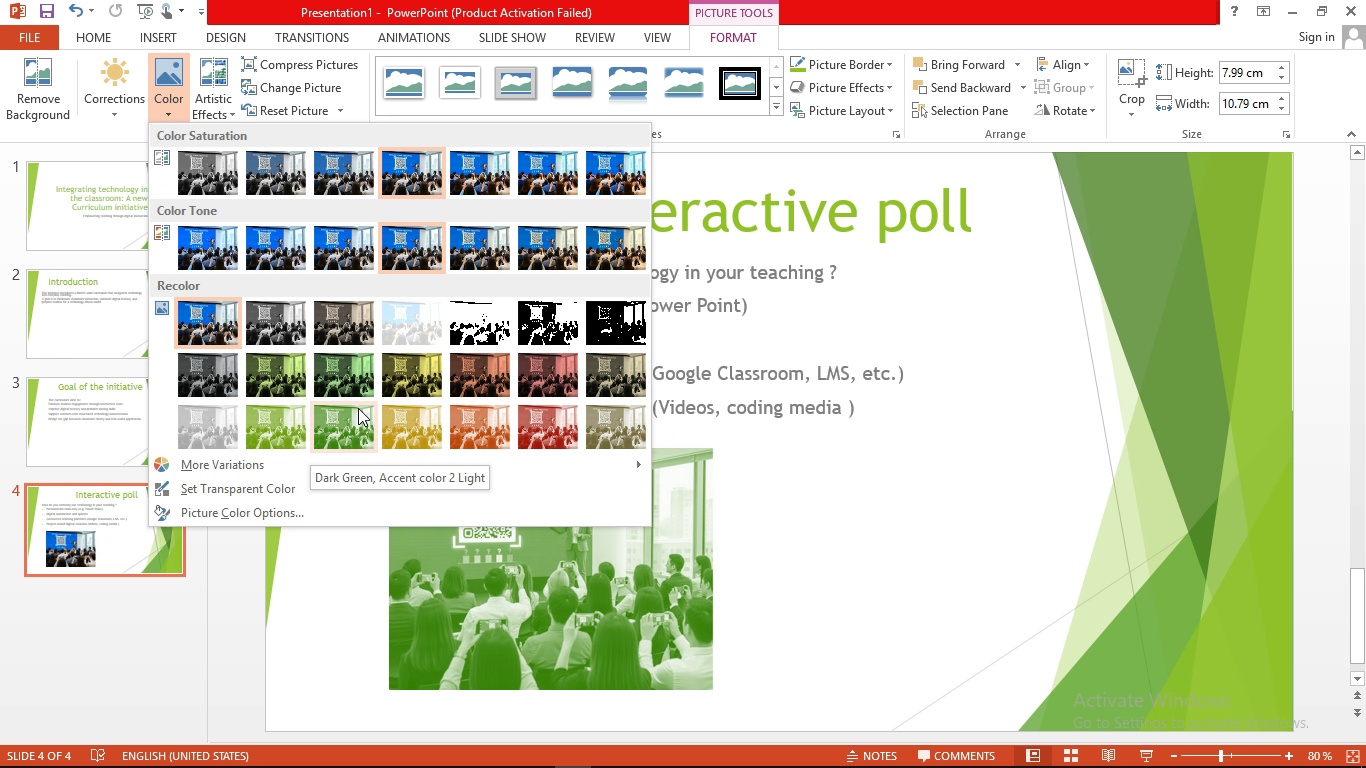 
wait(8.42)
 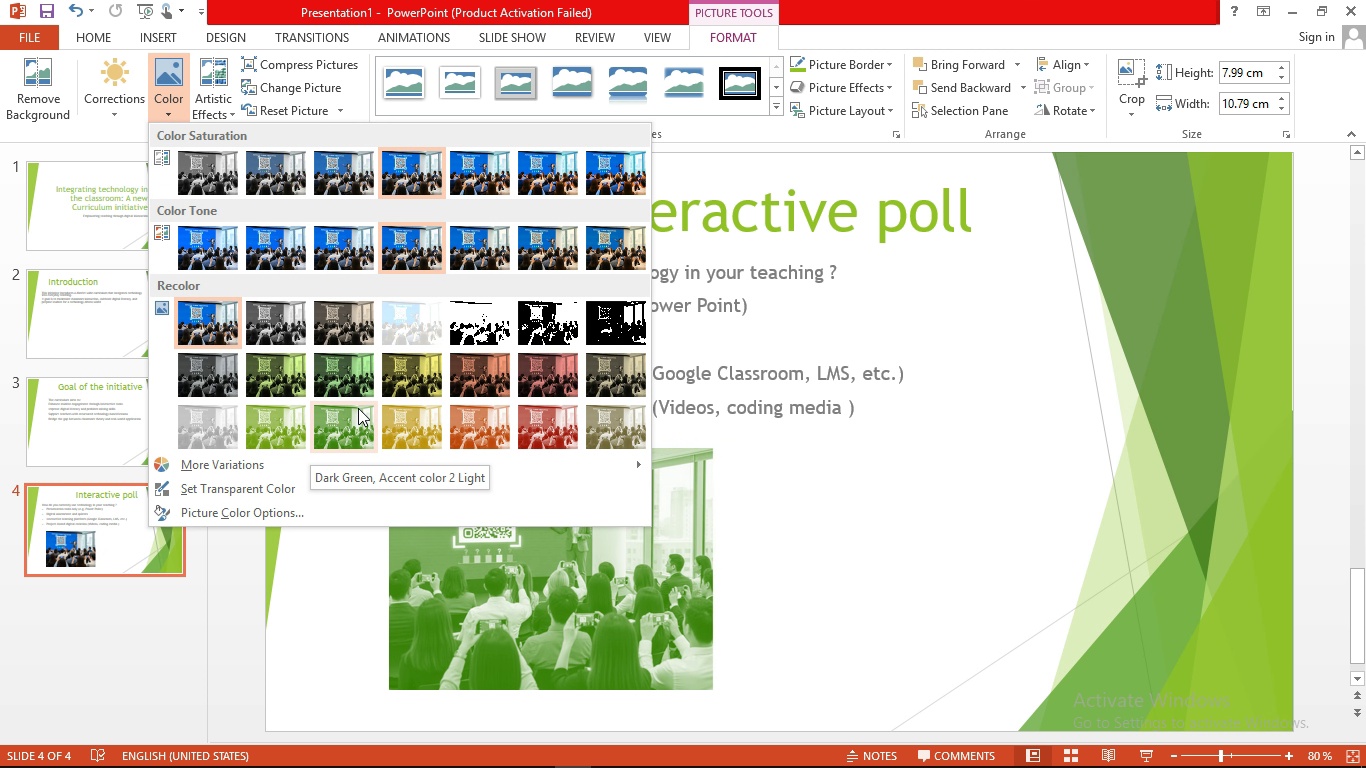 
left_click([328, 372])
 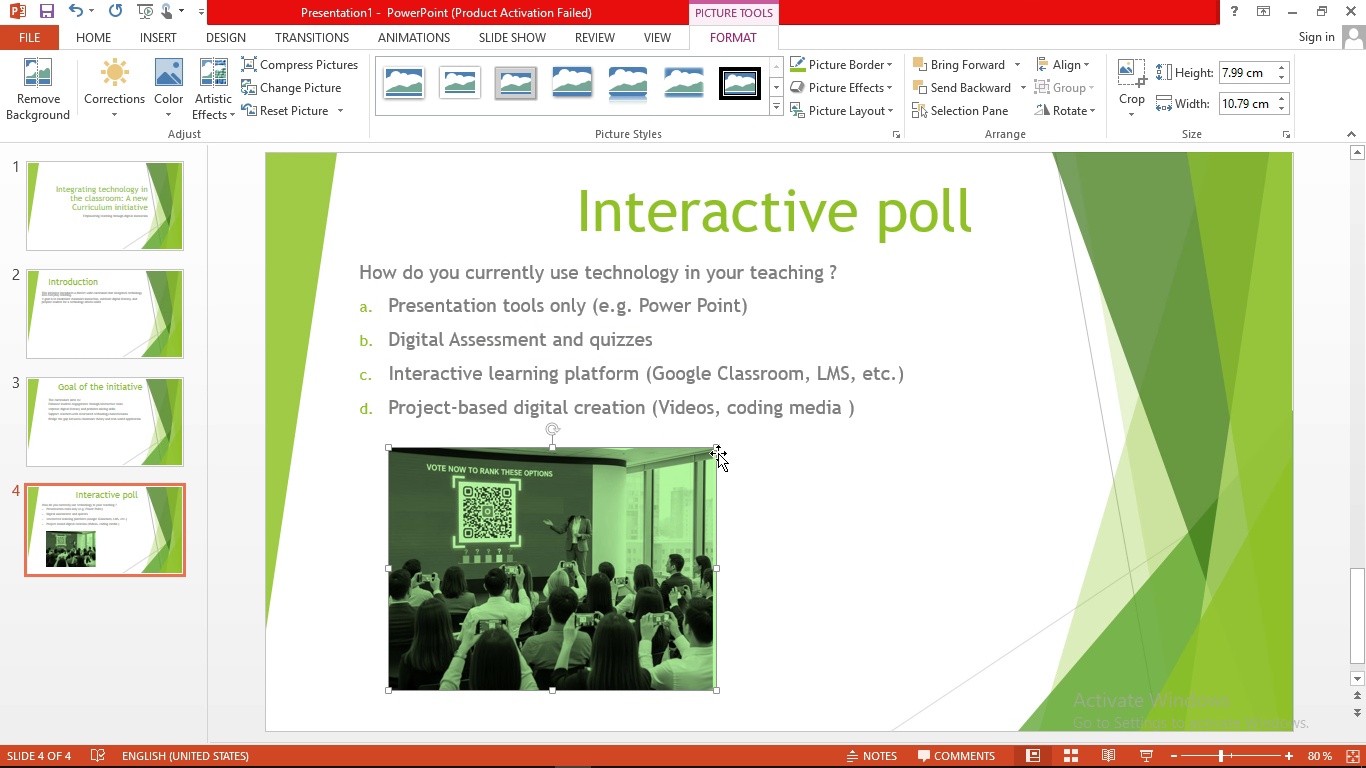 
left_click_drag(start_coordinate=[714, 444], to_coordinate=[724, 454])
 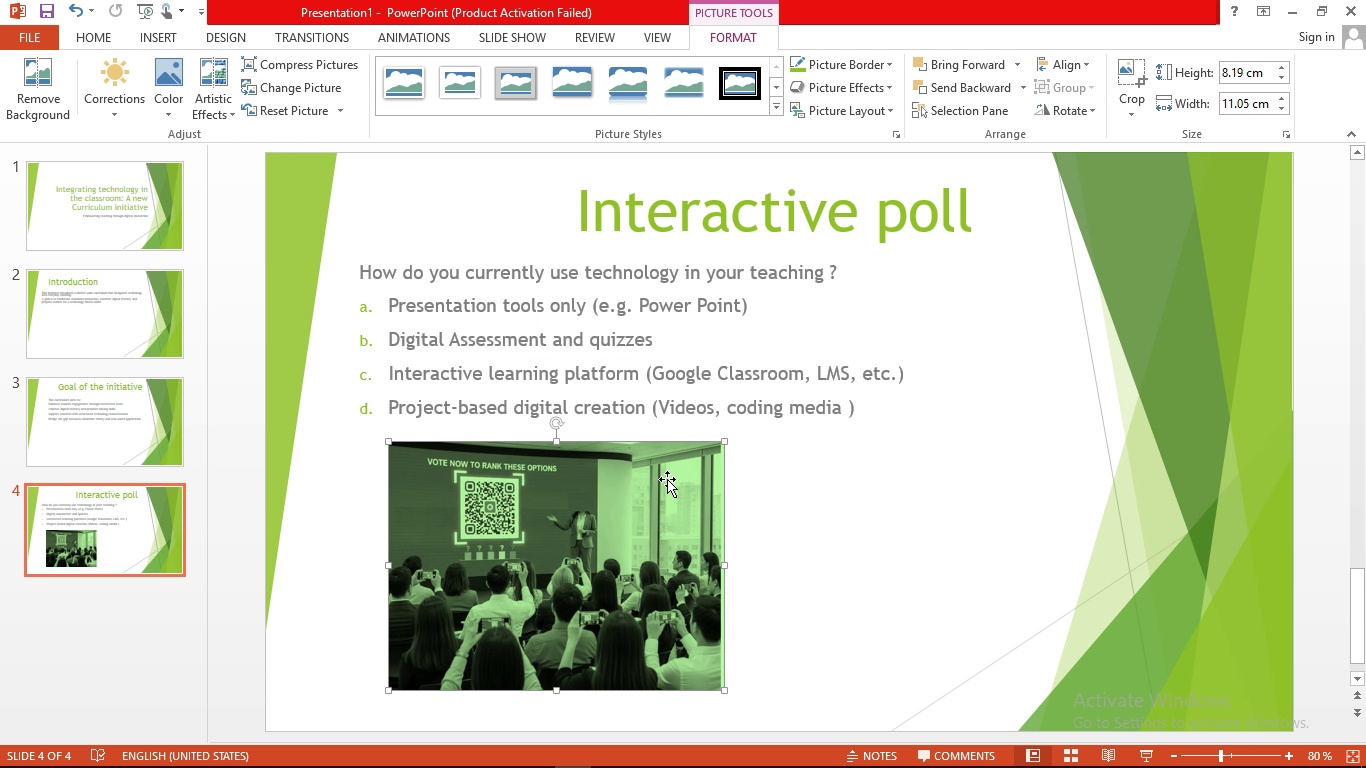 
double_click([667, 479])
 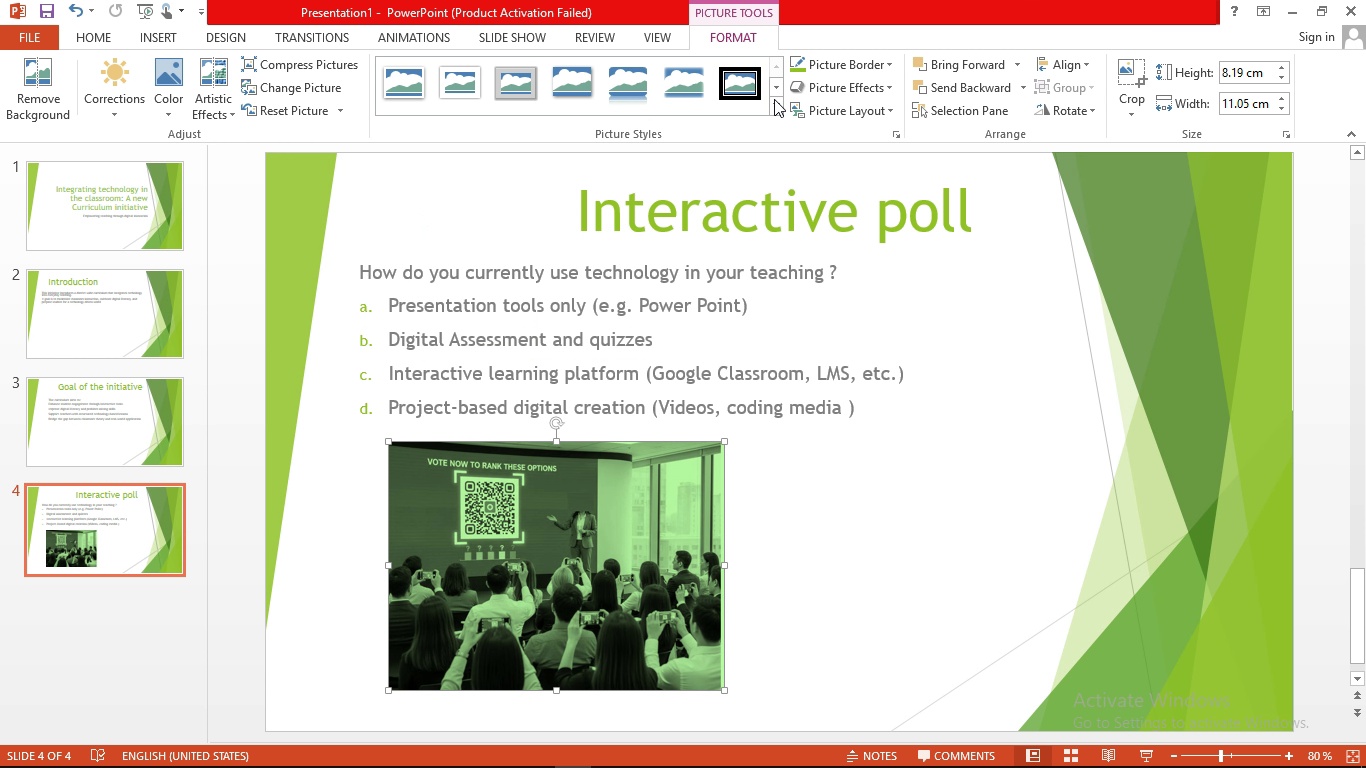 
left_click([776, 105])
 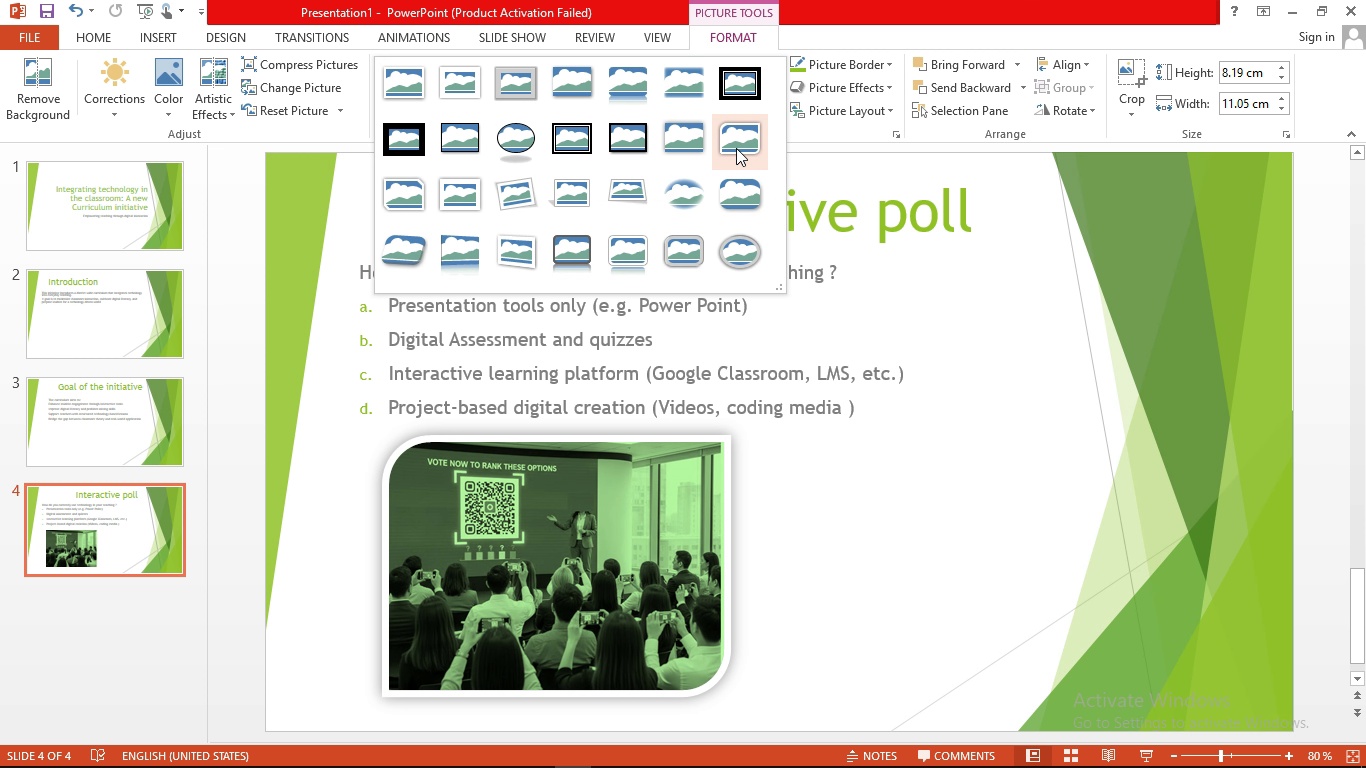 
left_click([736, 148])
 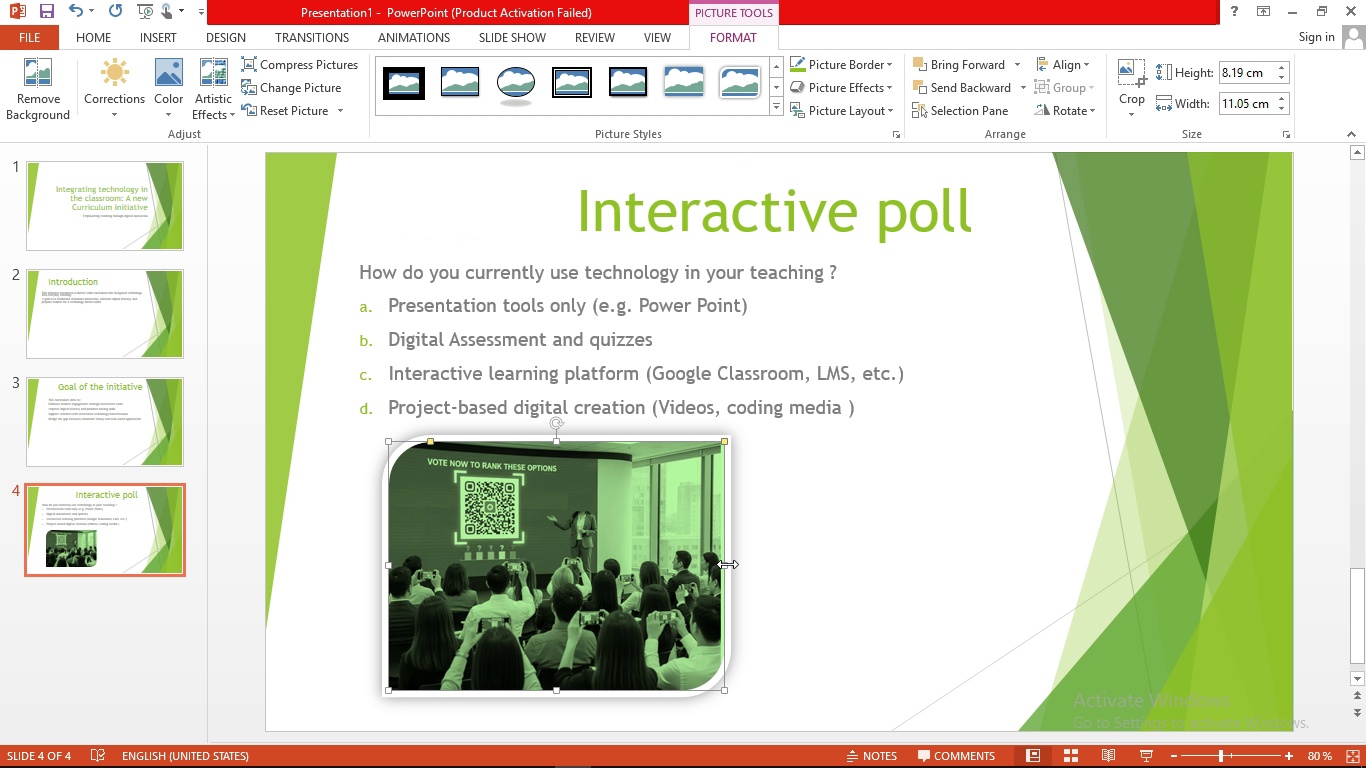 
left_click_drag(start_coordinate=[720, 567], to_coordinate=[725, 567])
 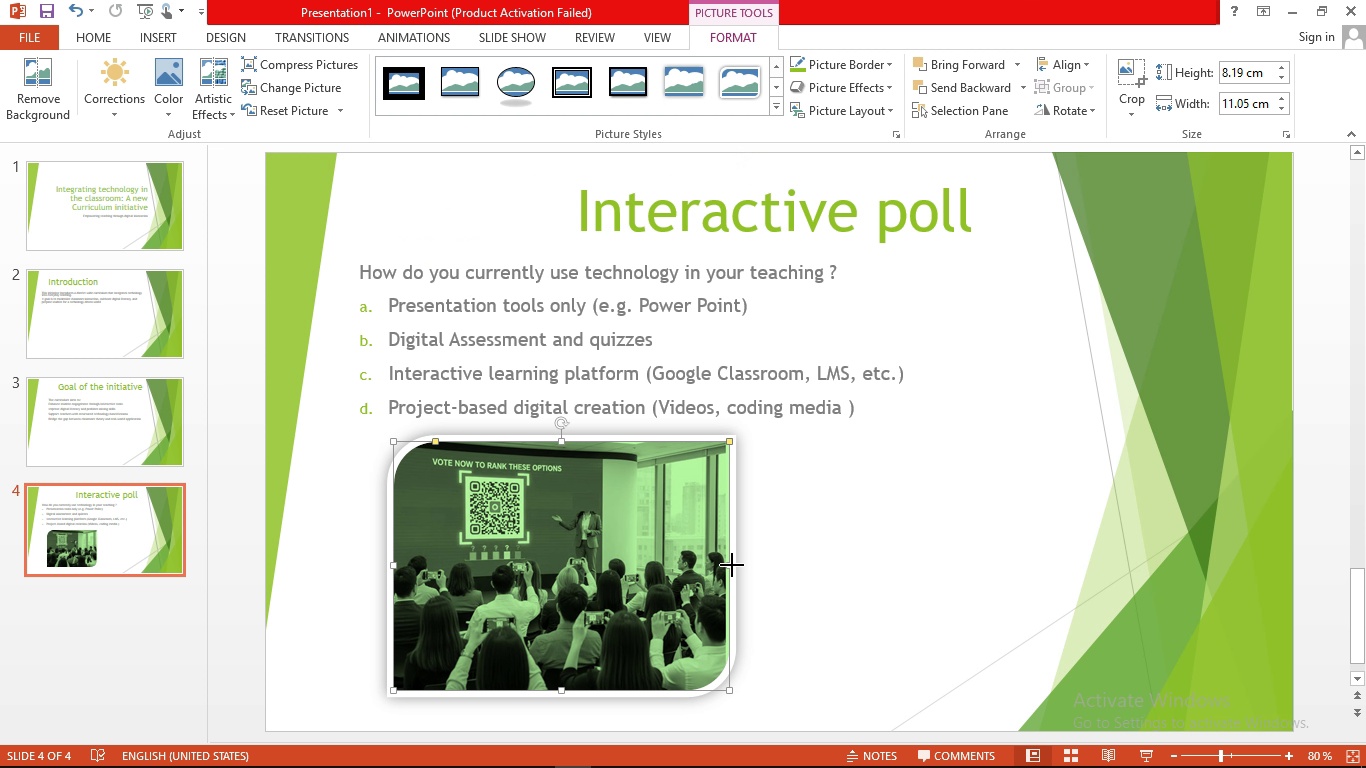 
left_click_drag(start_coordinate=[732, 565], to_coordinate=[832, 572])
 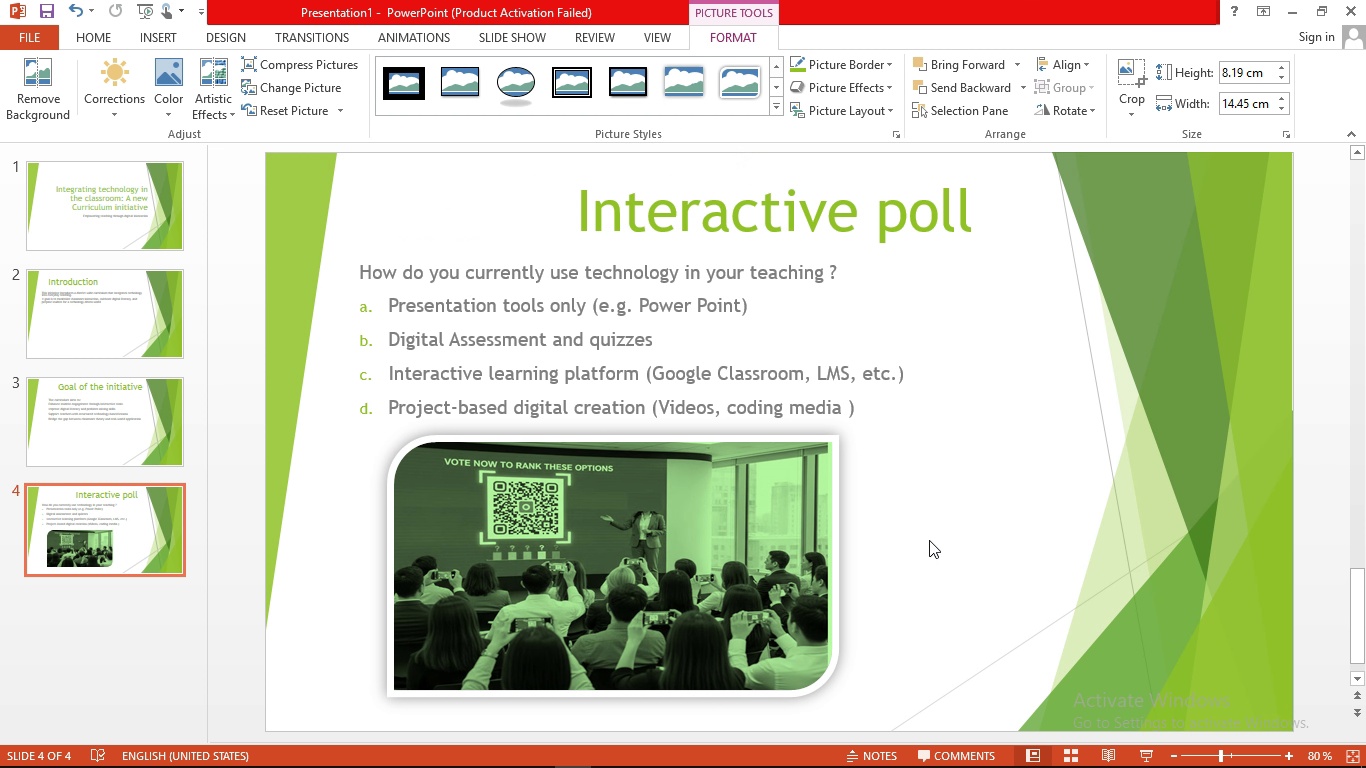 
left_click([929, 540])
 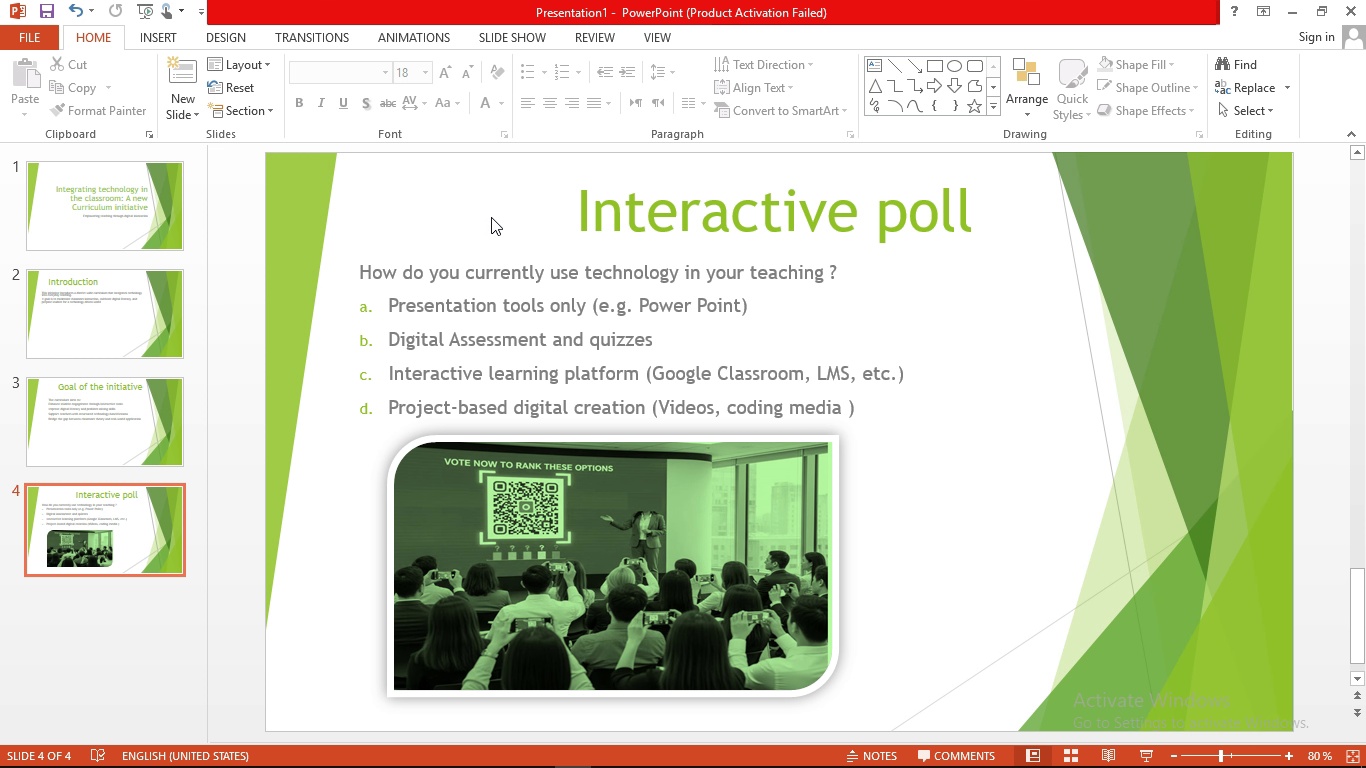 
wait(16.43)
 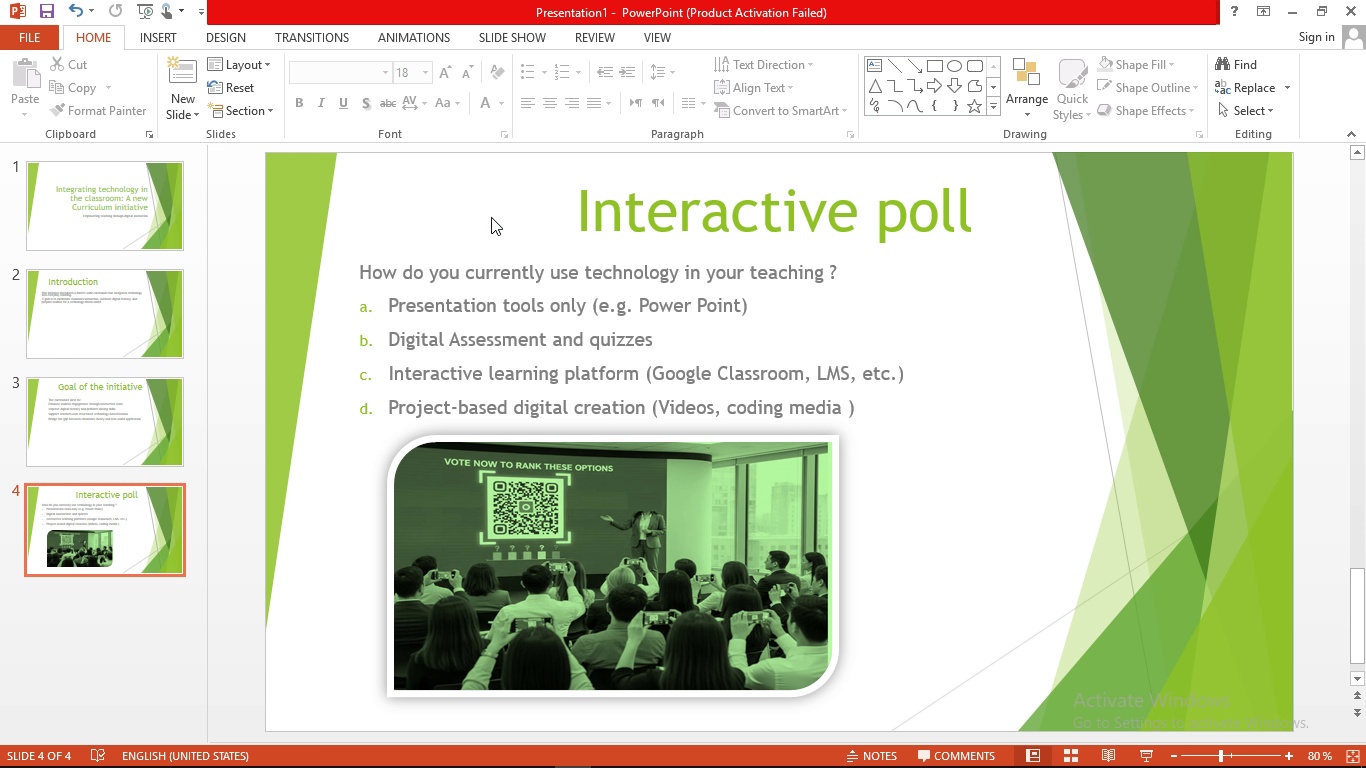 
mouse_move([329, 66])
 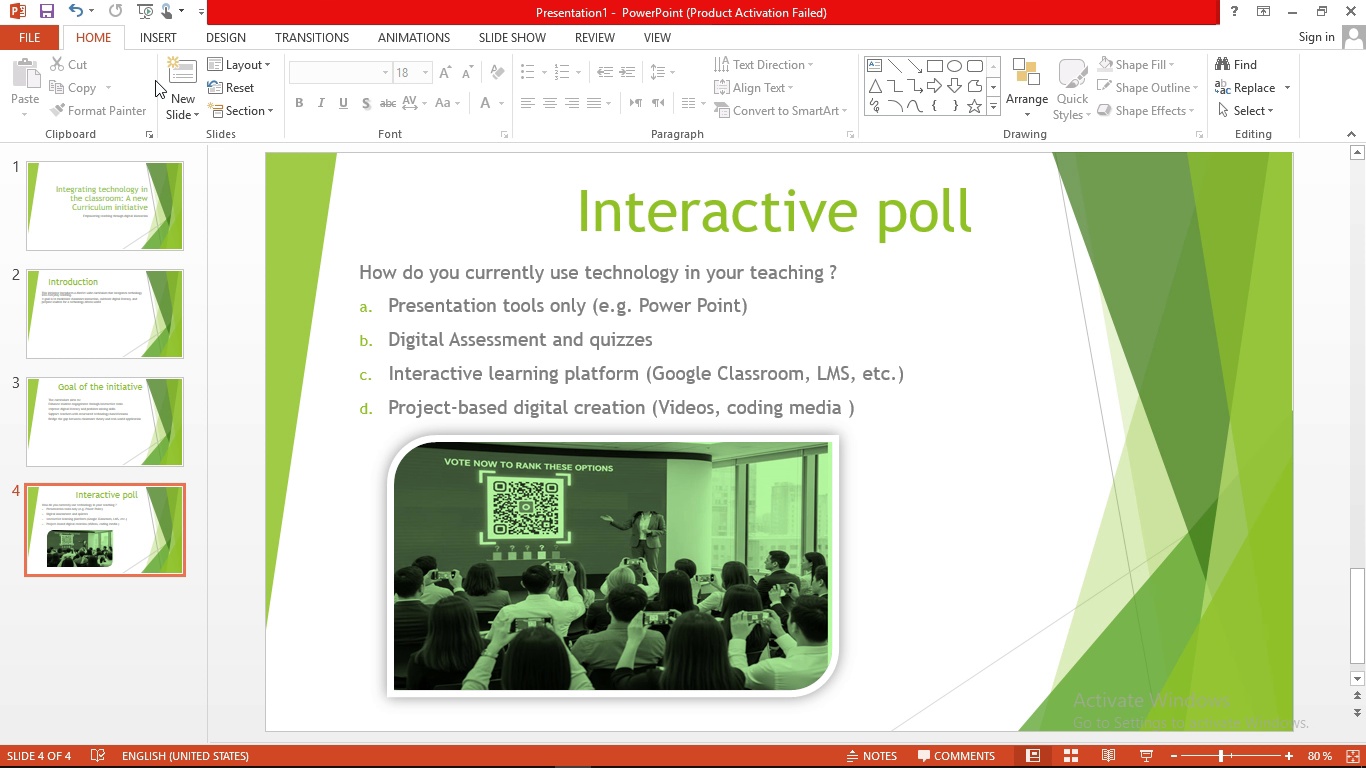 
wait(13.65)
 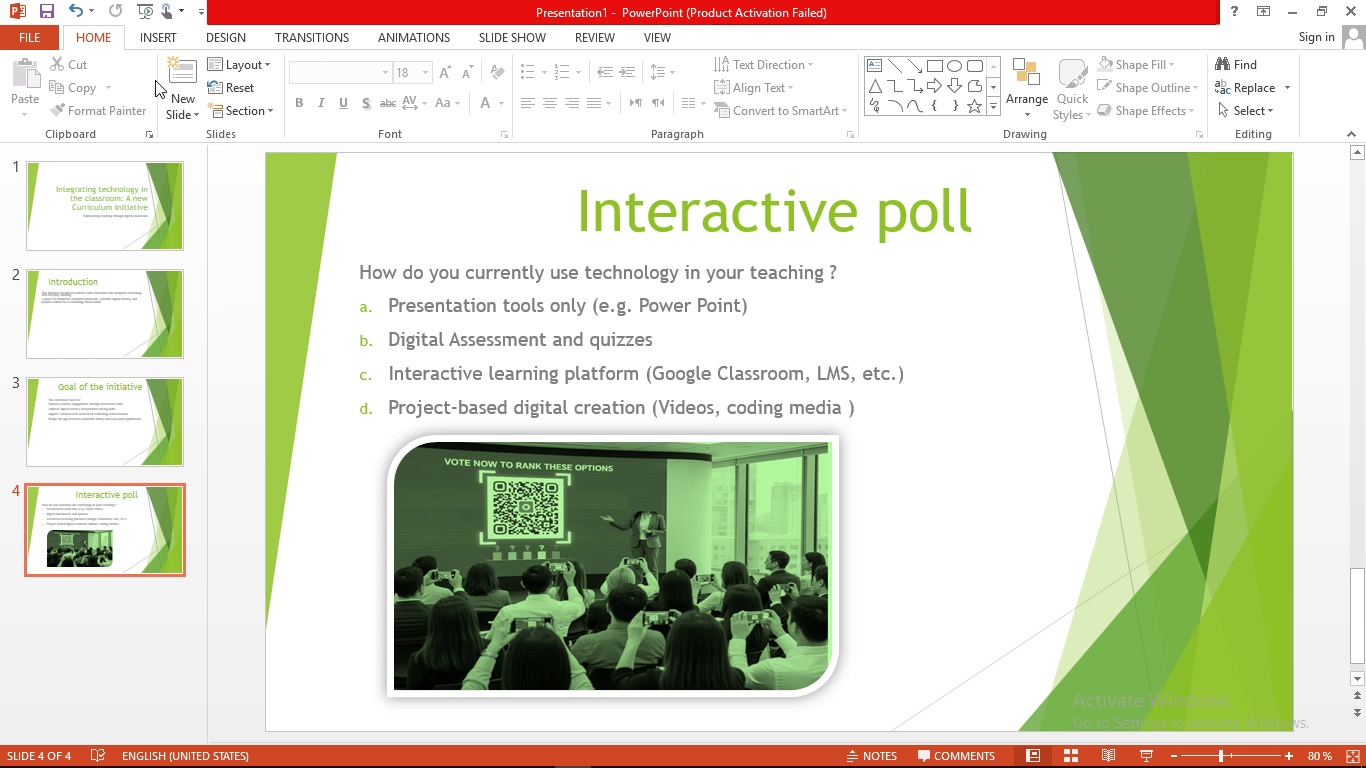 
left_click([174, 114])
 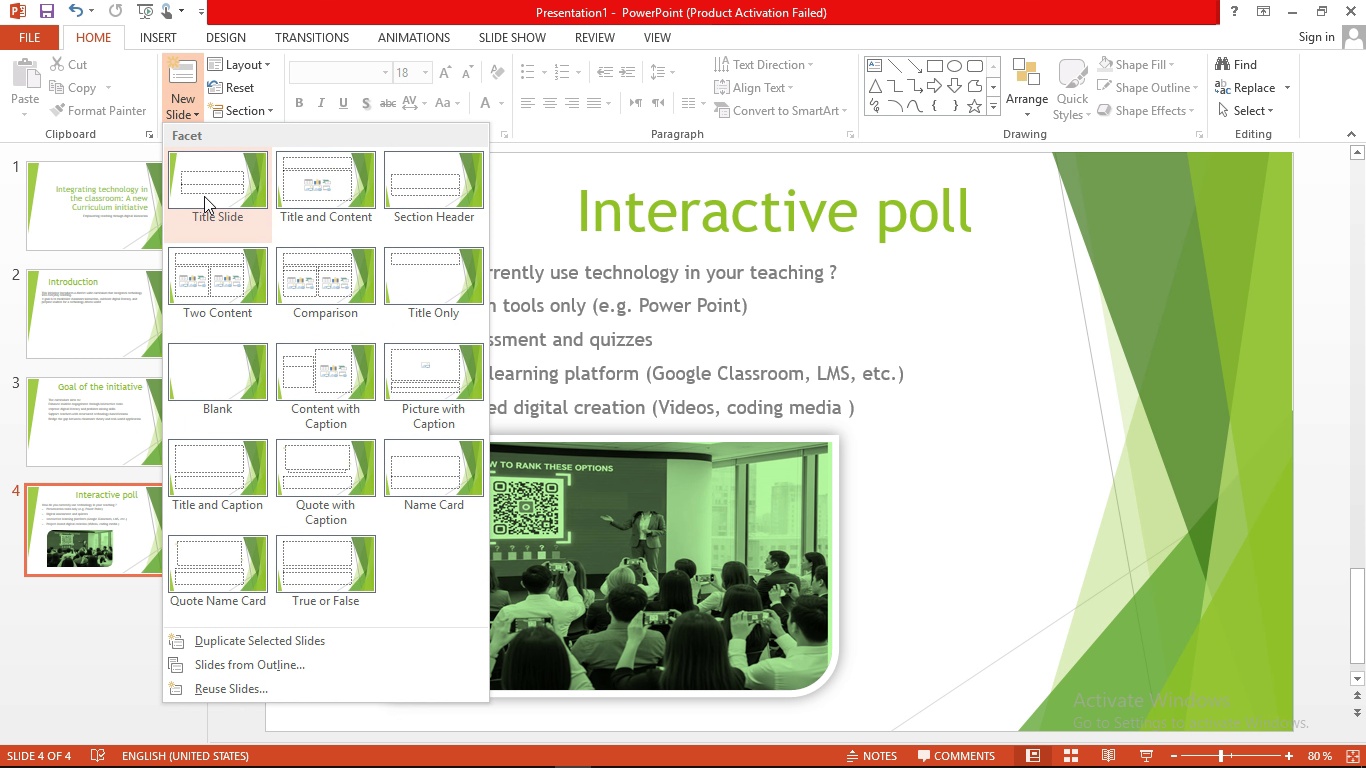 
left_click([204, 196])
 